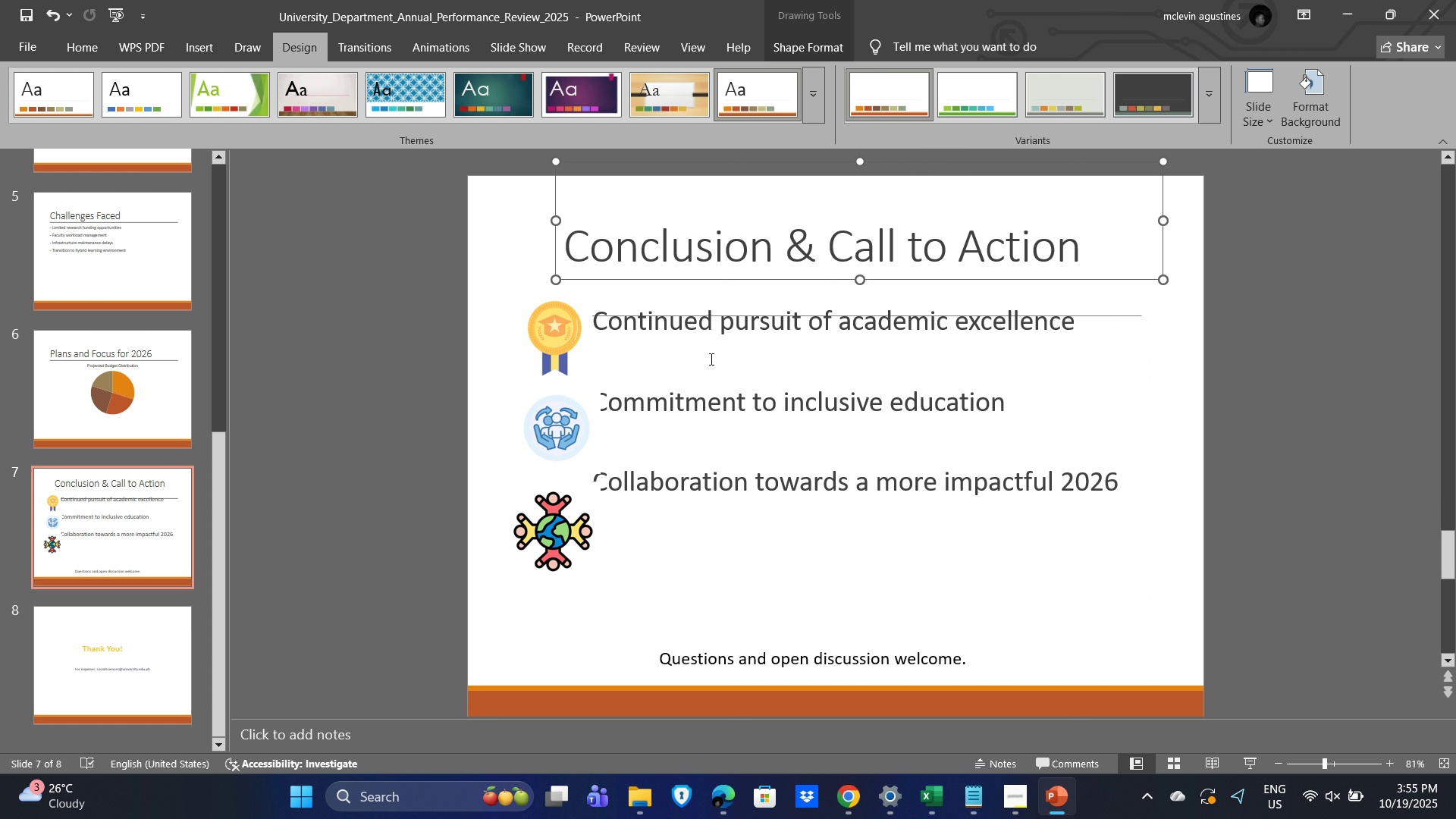 
left_click([710, 359])
 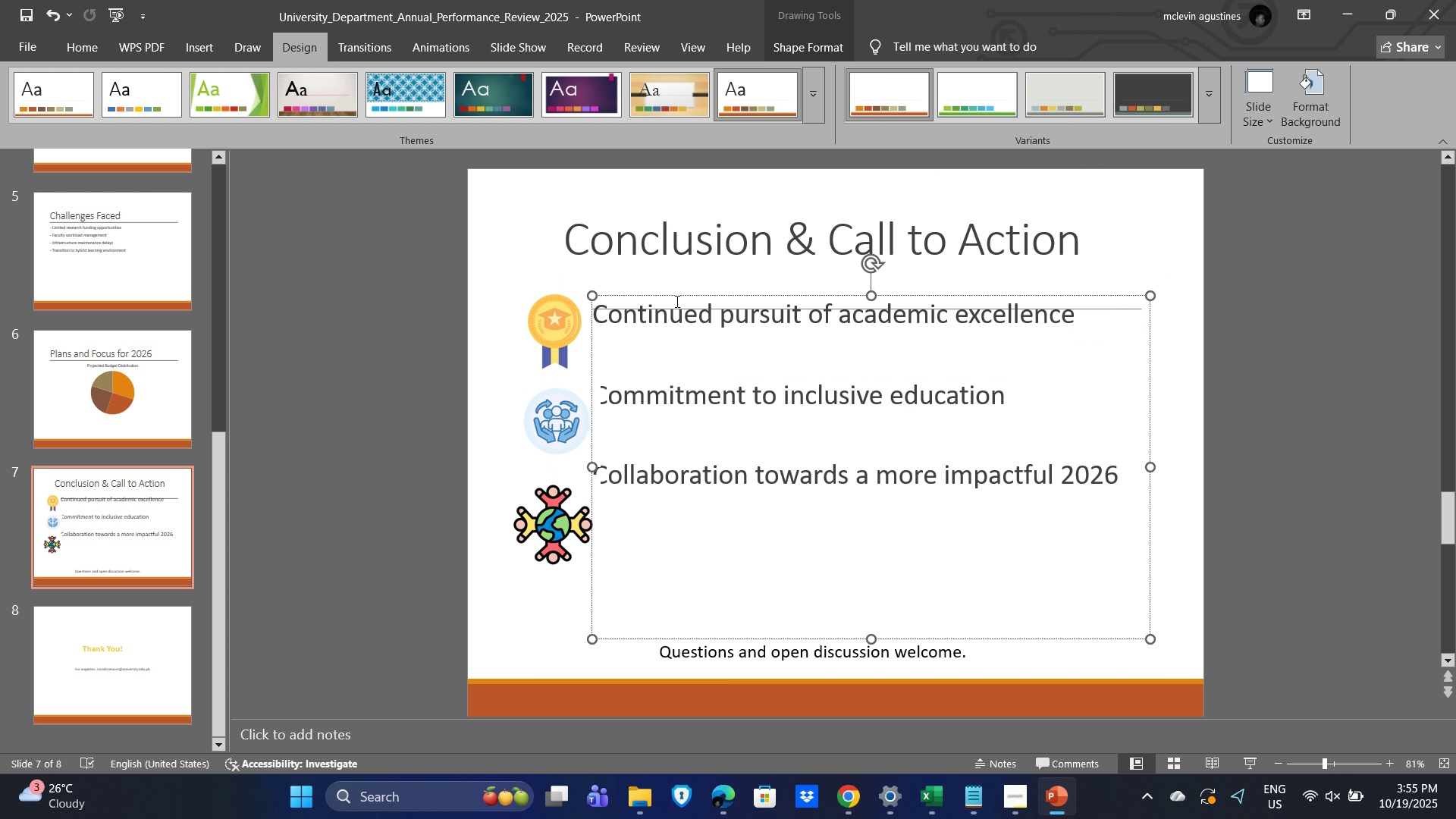 
left_click_drag(start_coordinate=[685, 294], to_coordinate=[695, 312])
 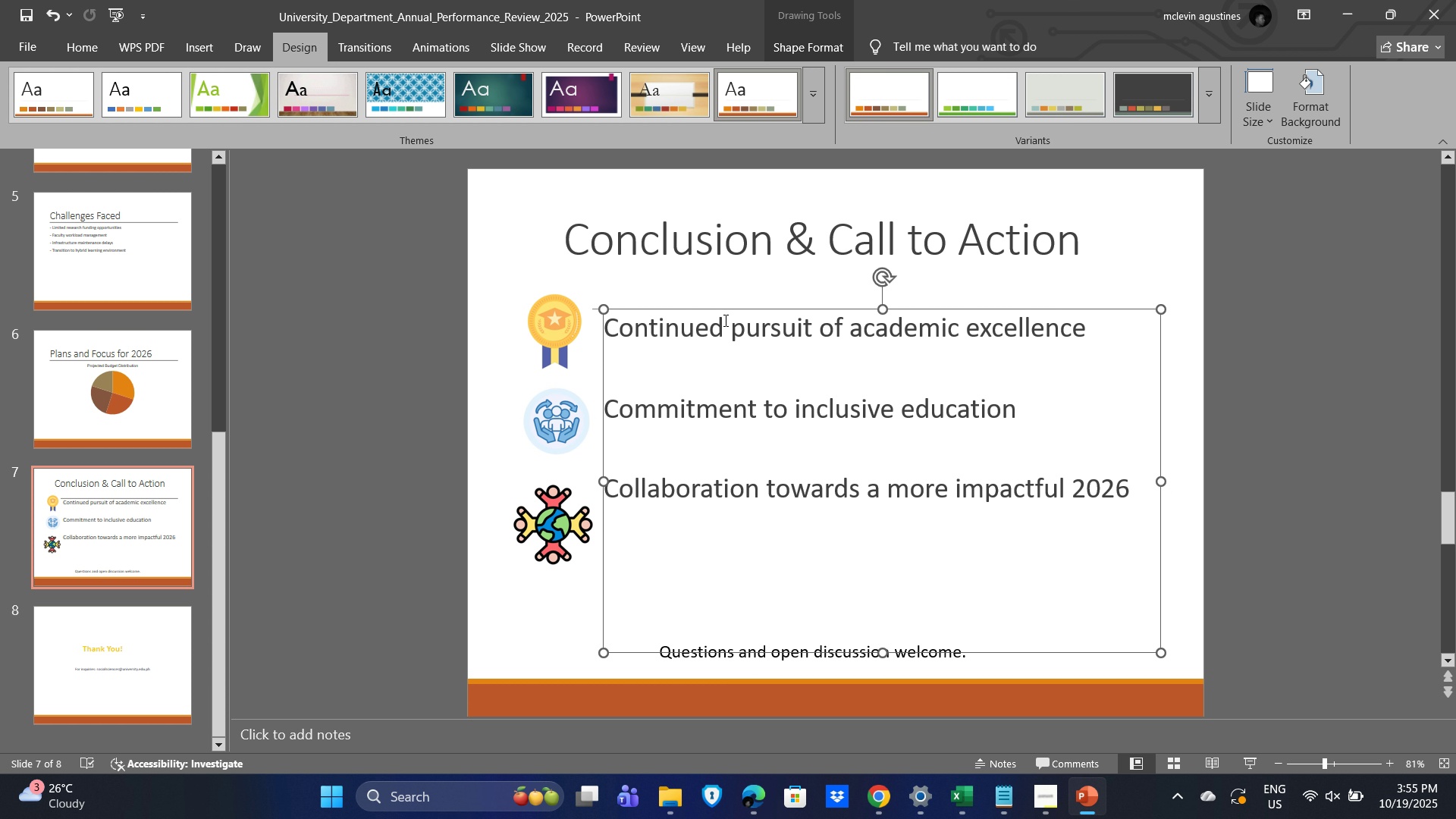 
left_click_drag(start_coordinate=[725, 309], to_coordinate=[724, 353])
 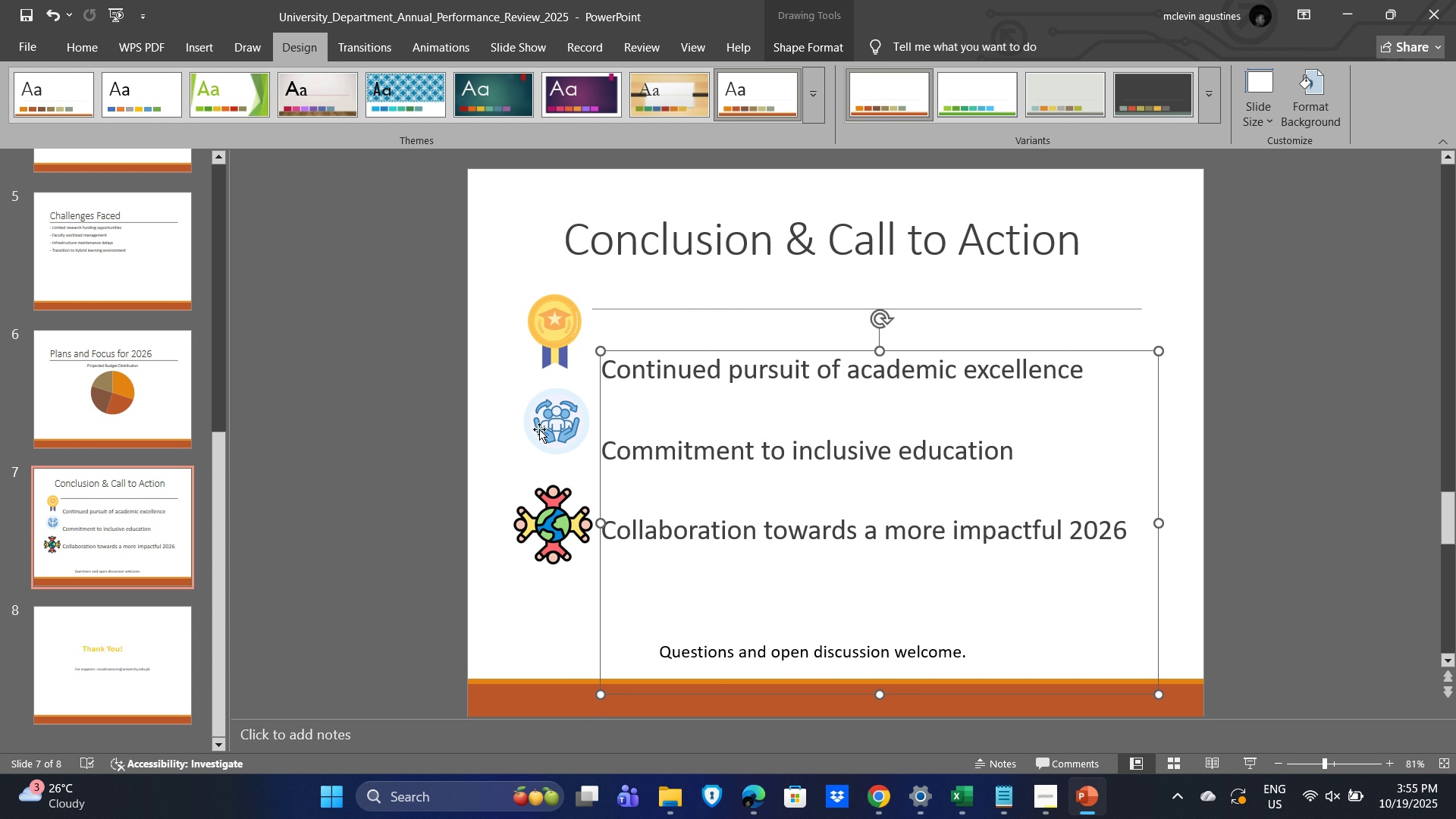 
left_click([549, 428])
 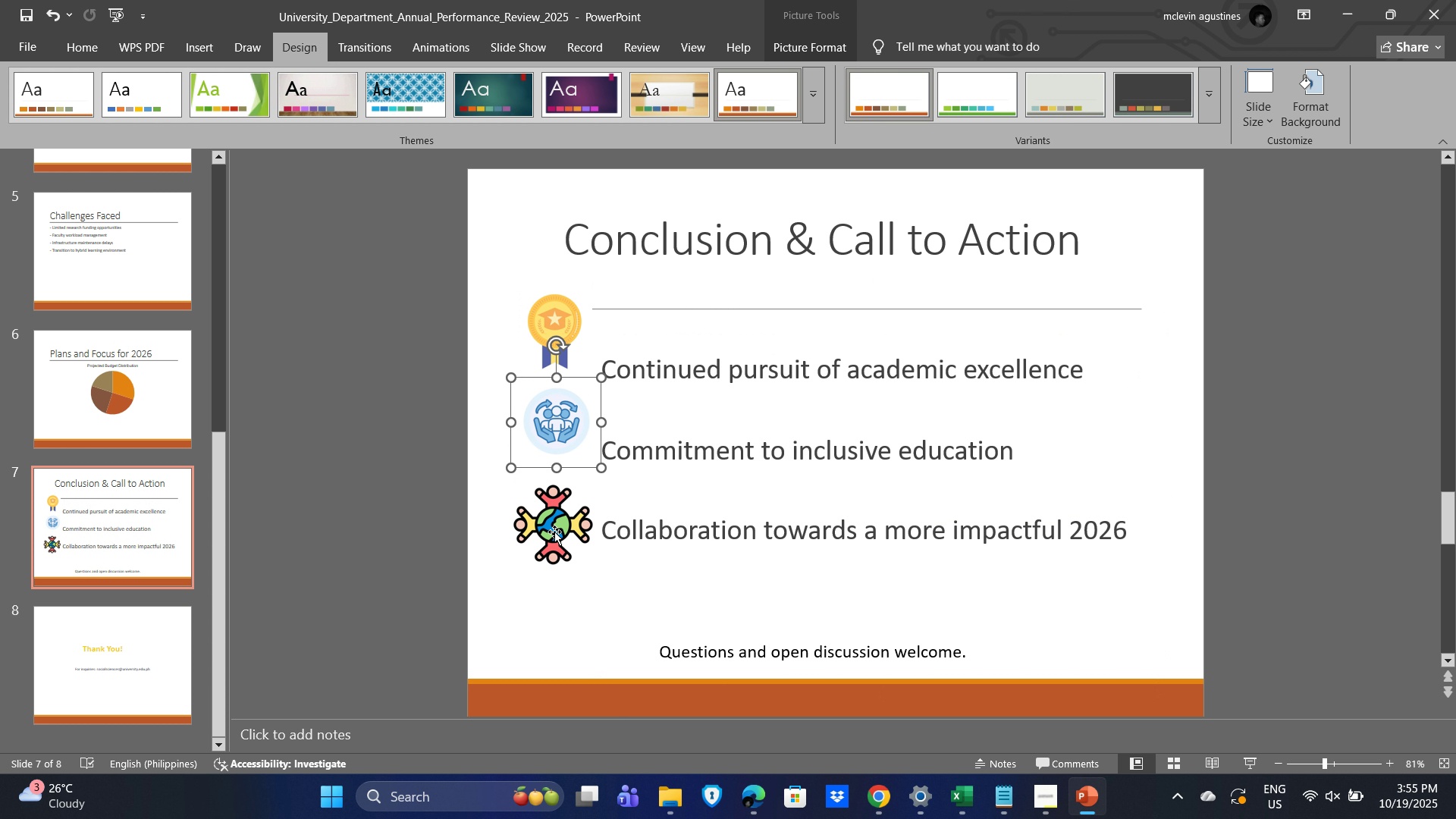 
left_click([554, 532])
 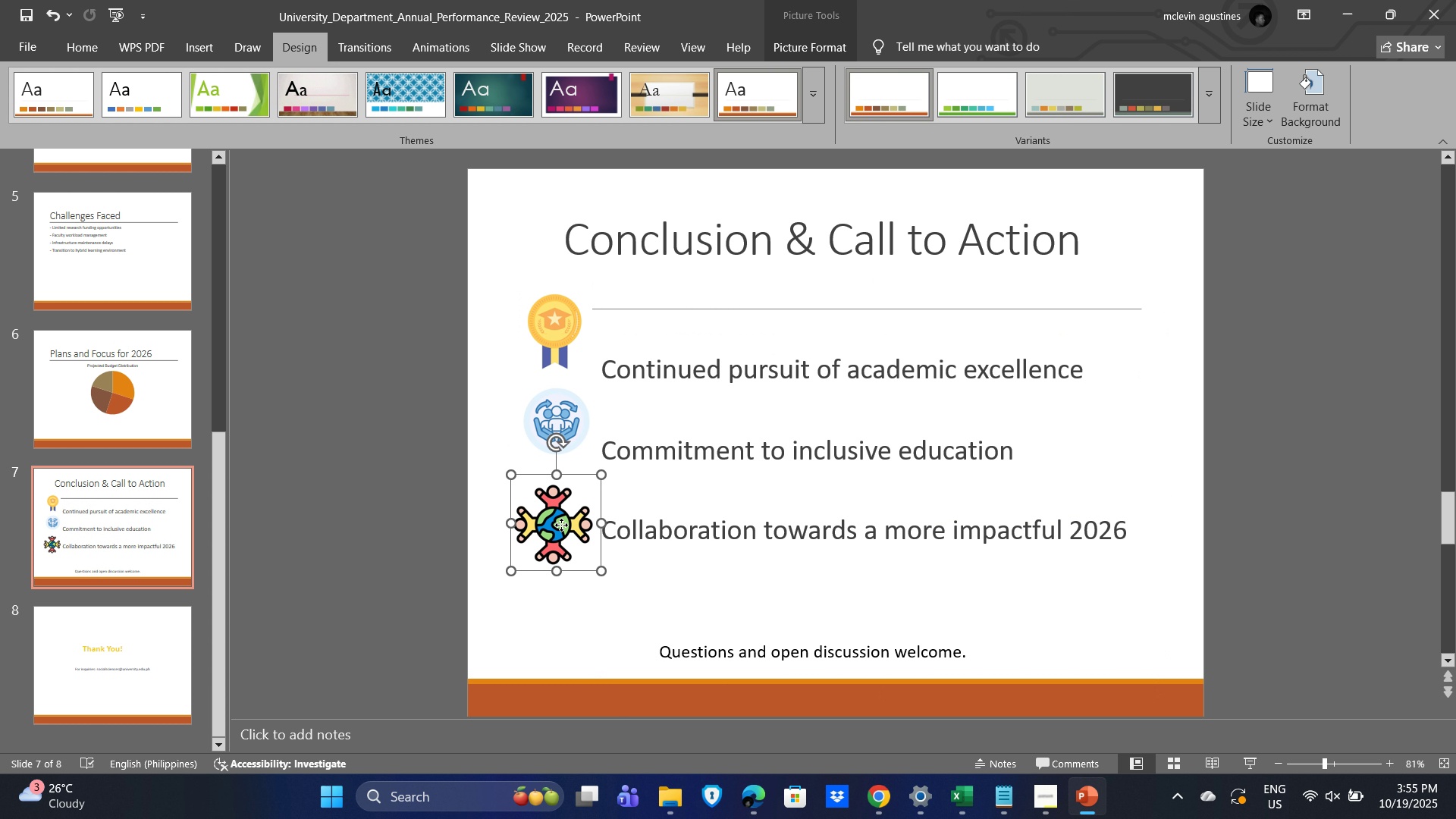 
left_click_drag(start_coordinate=[561, 525], to_coordinate=[563, 529])
 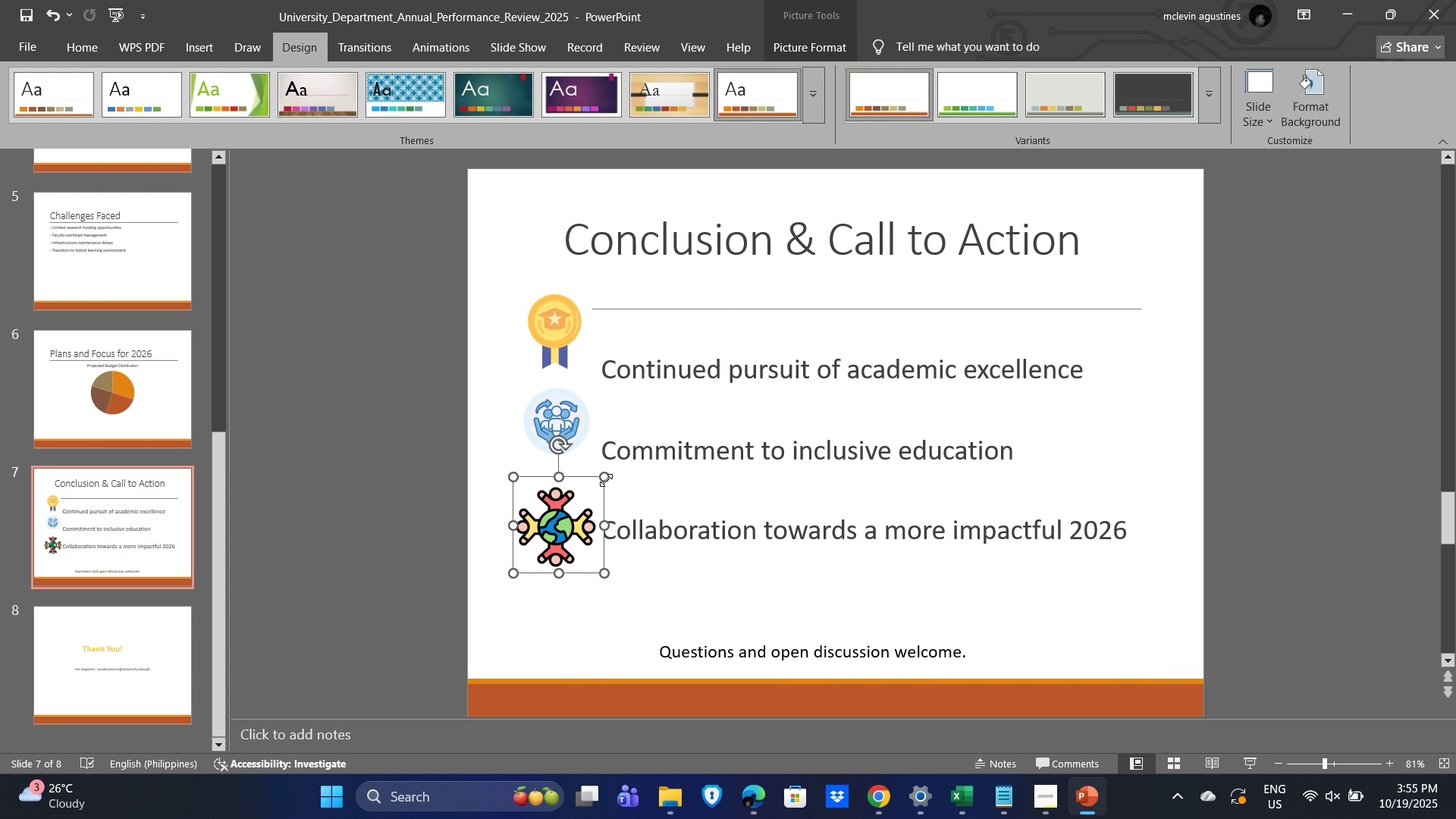 
left_click_drag(start_coordinate=[606, 480], to_coordinate=[592, 497])
 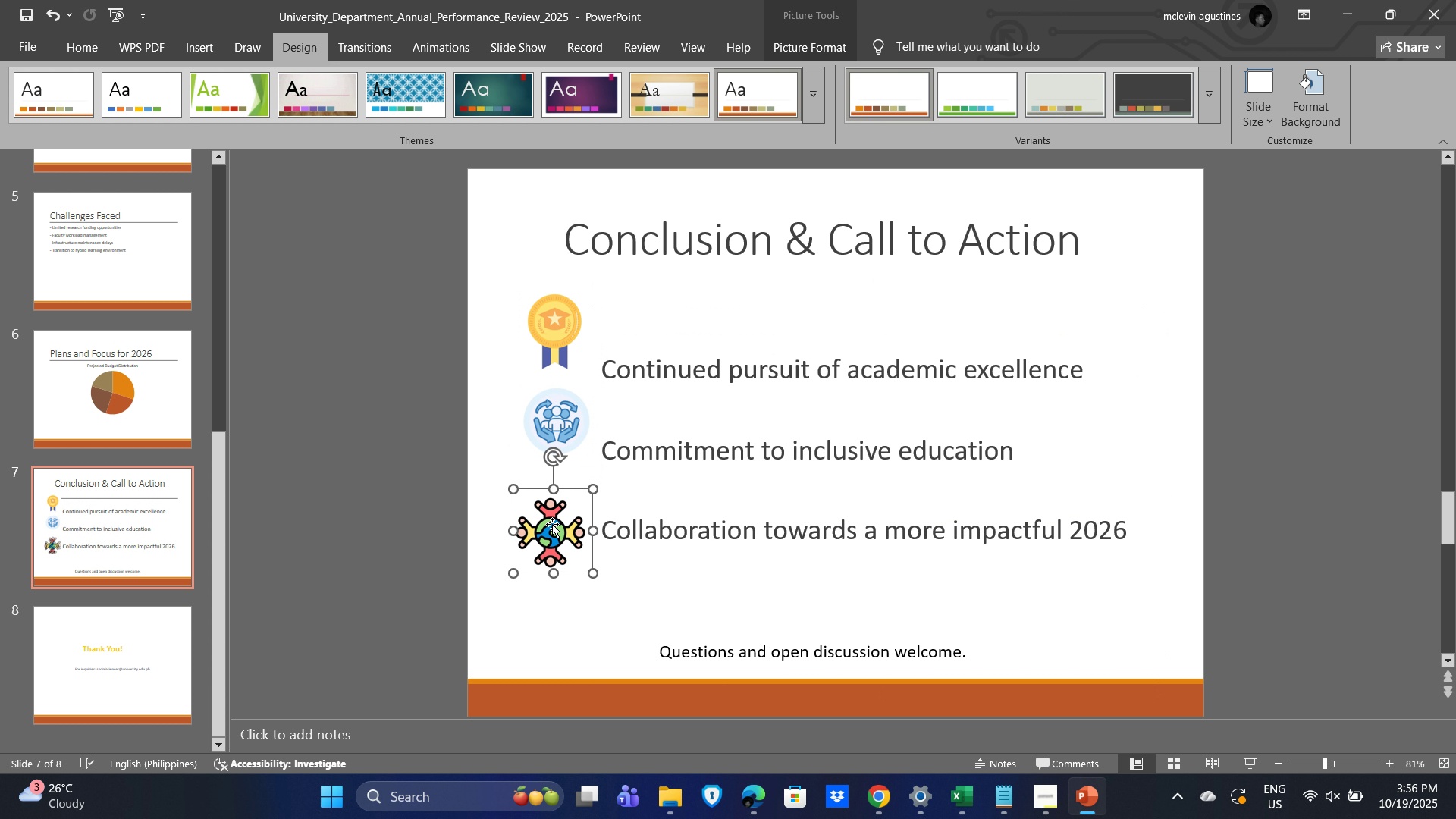 
left_click_drag(start_coordinate=[552, 524], to_coordinate=[559, 524])
 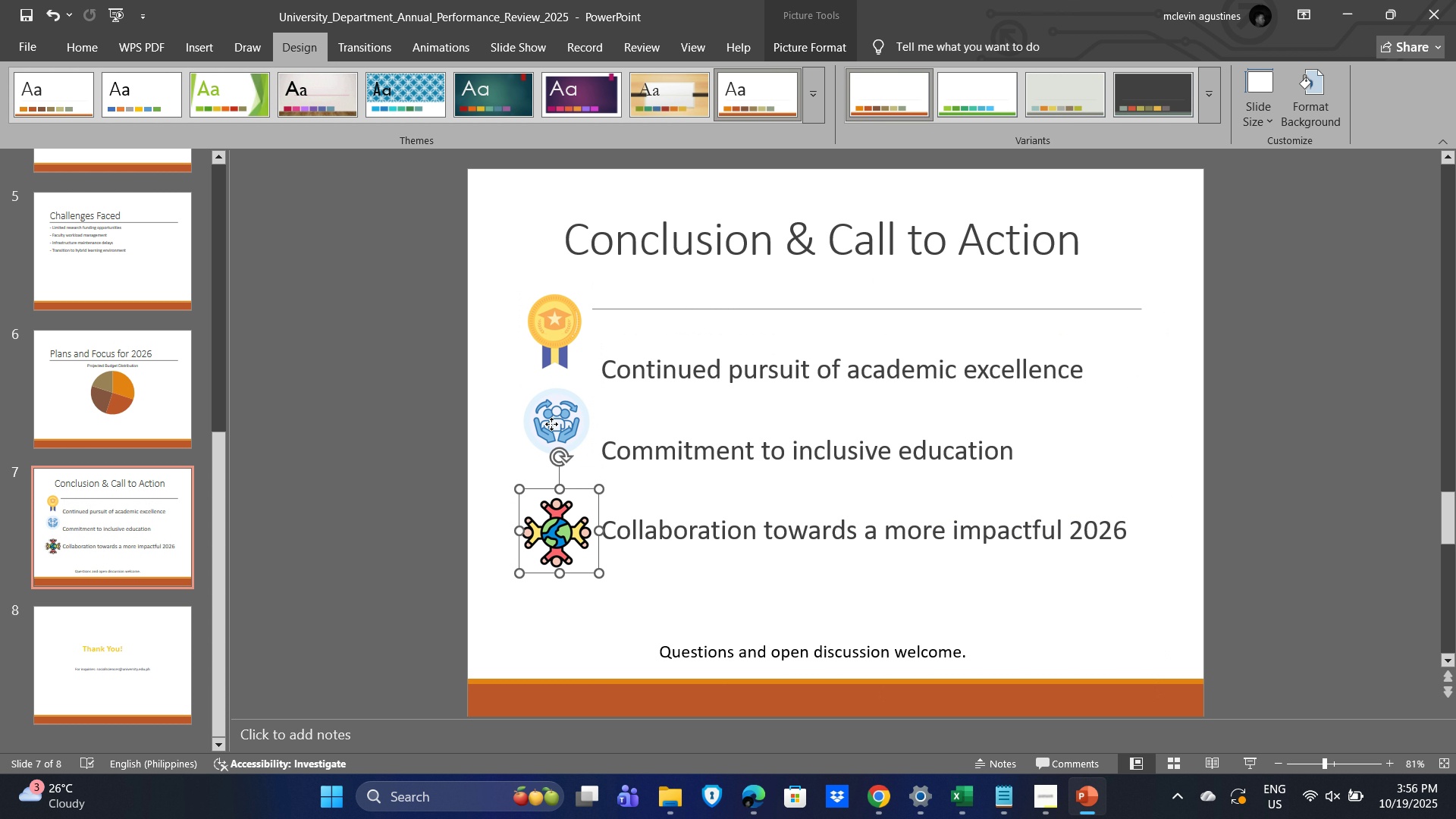 
left_click([551, 424])
 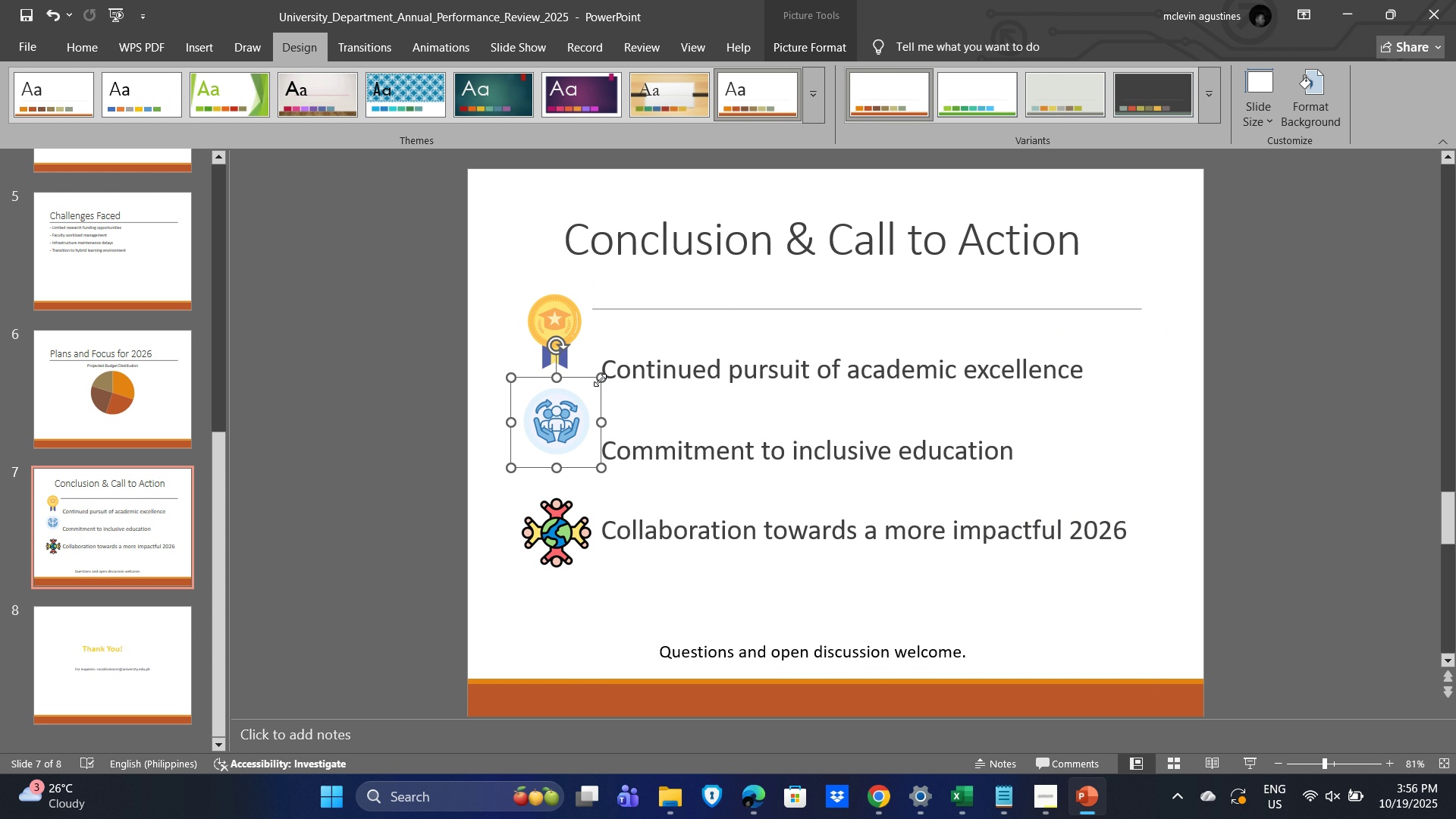 
left_click_drag(start_coordinate=[600, 380], to_coordinate=[588, 396])
 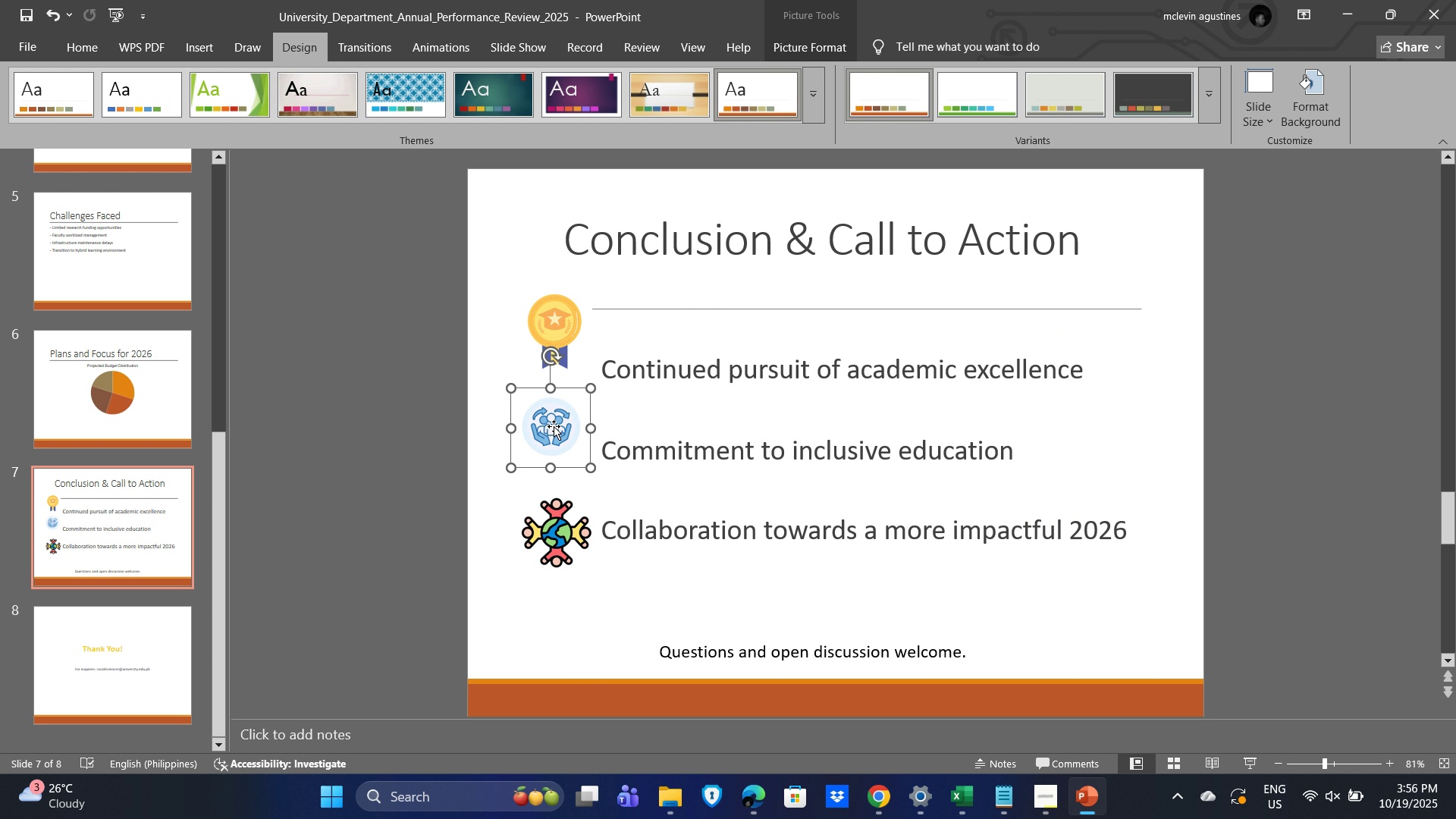 
left_click_drag(start_coordinate=[554, 426], to_coordinate=[560, 441])
 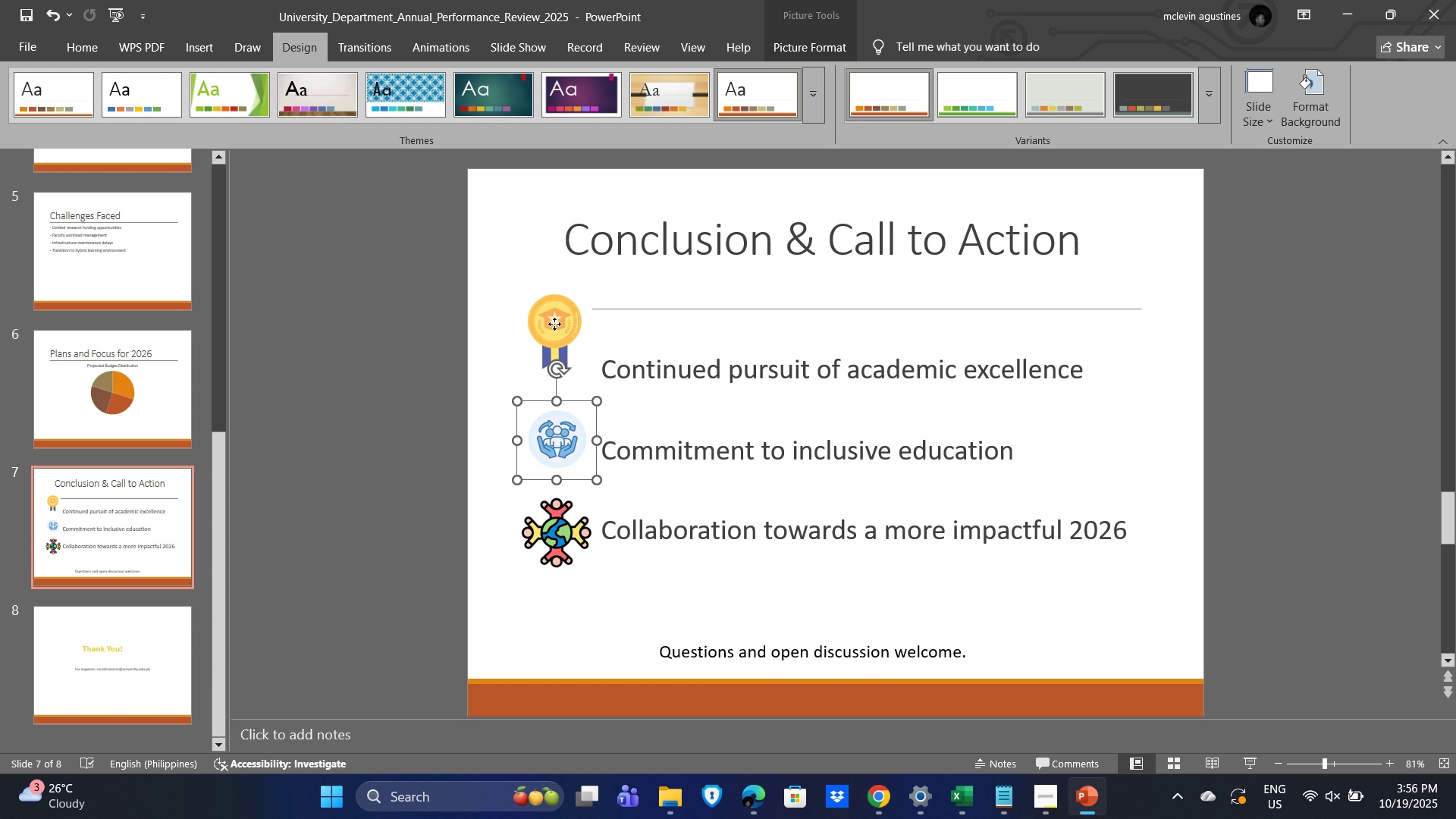 
left_click([554, 324])
 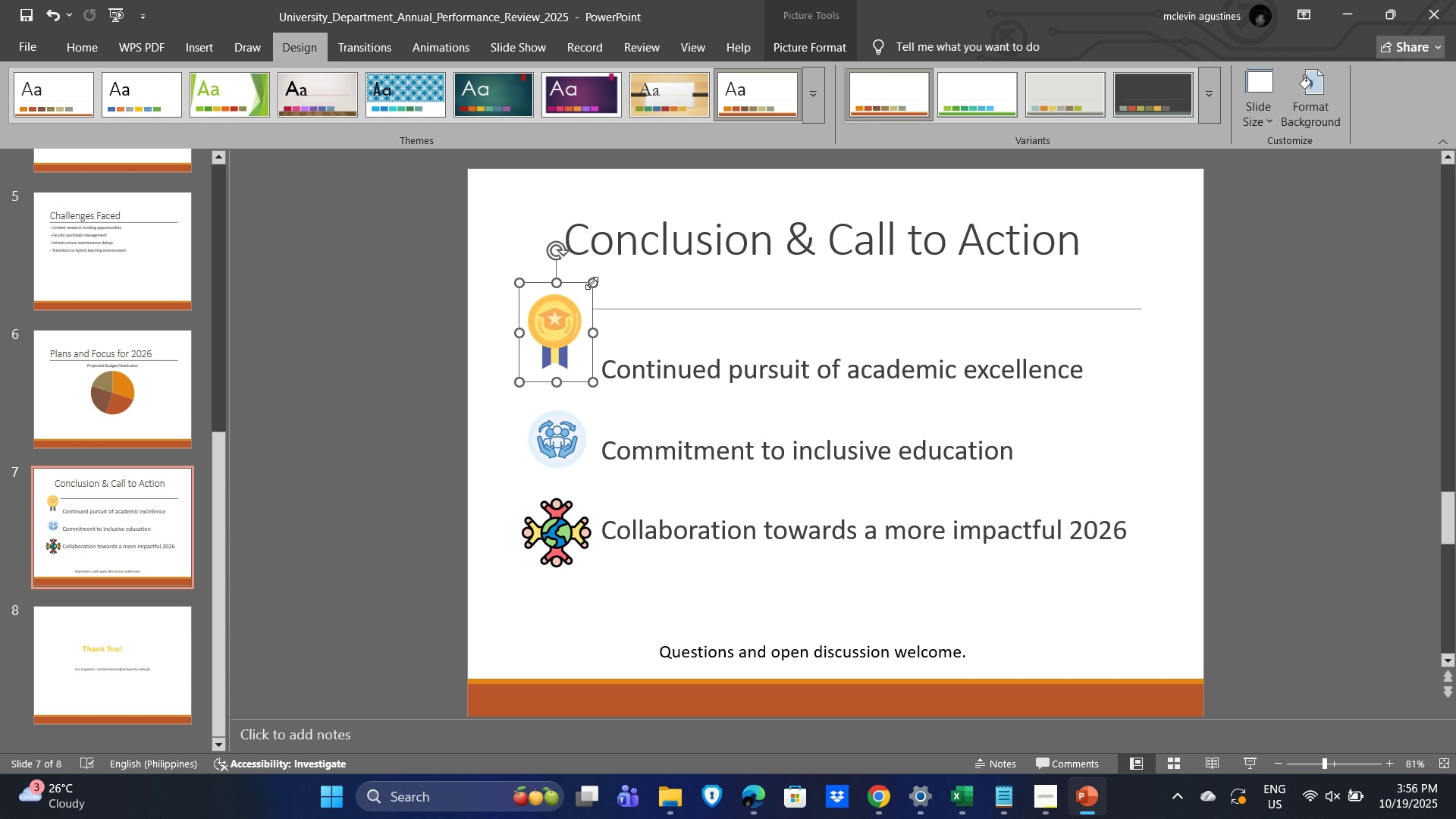 
left_click_drag(start_coordinate=[592, 283], to_coordinate=[566, 316])
 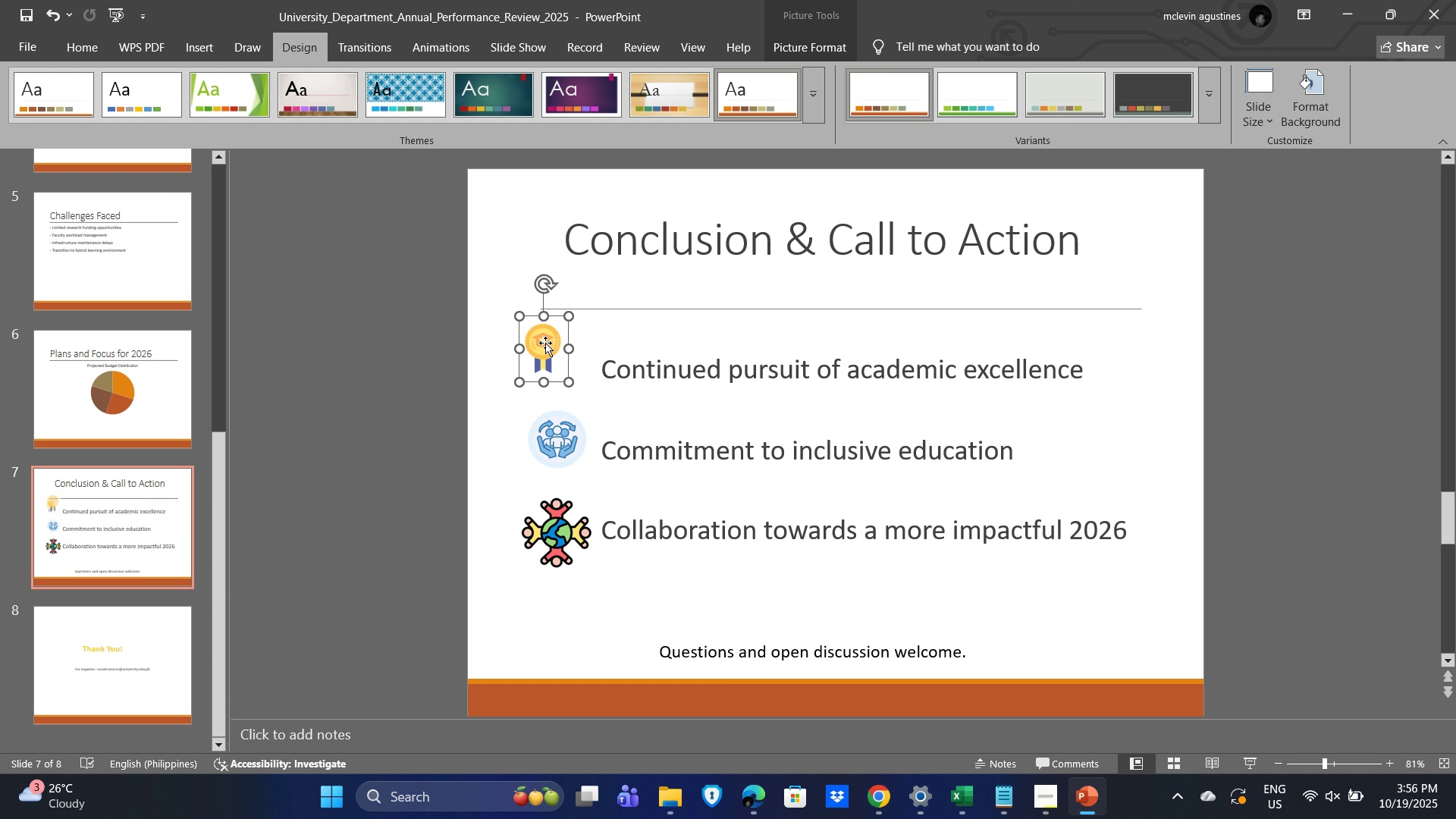 
left_click_drag(start_coordinate=[545, 343], to_coordinate=[562, 366])
 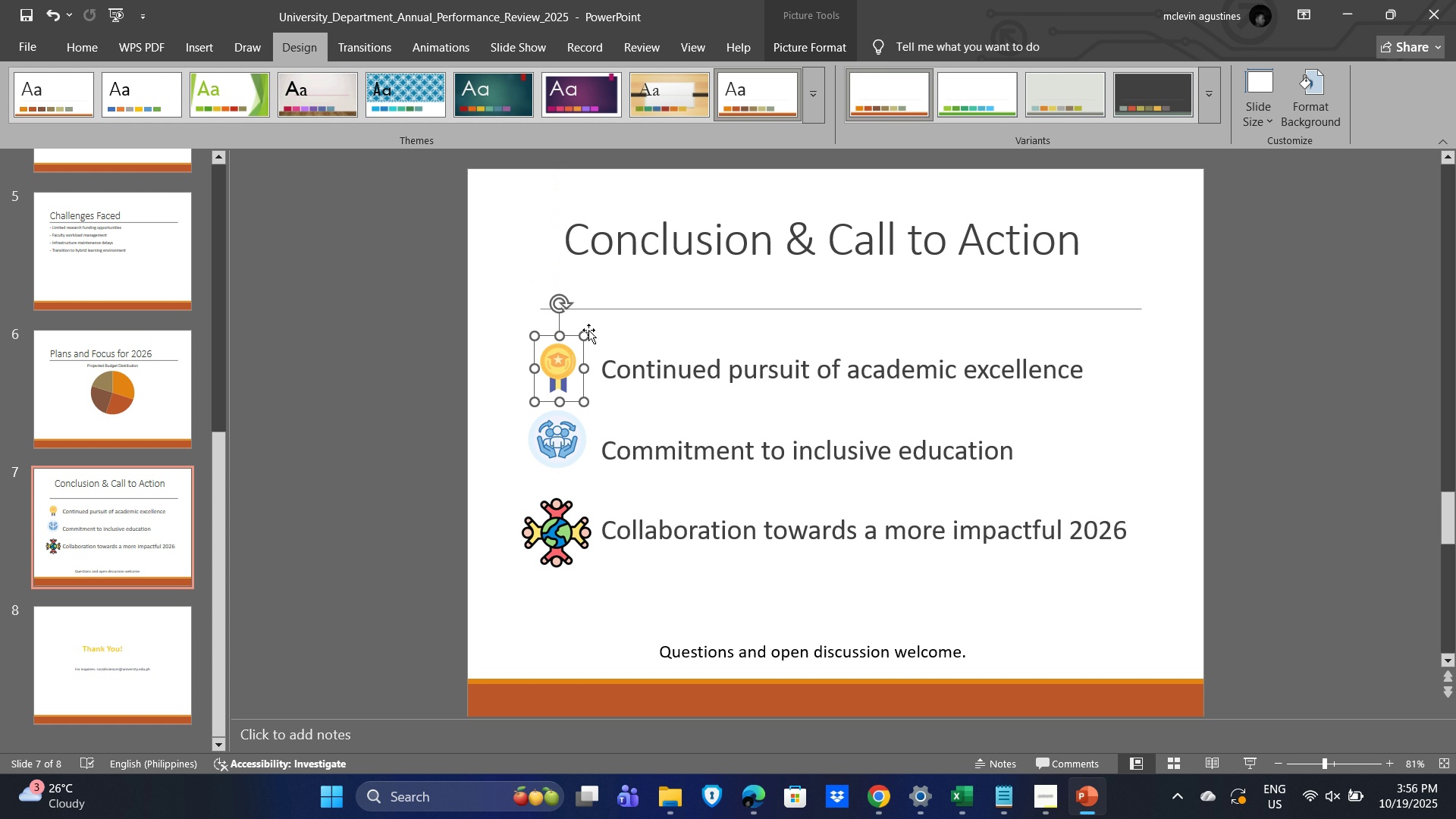 
left_click([588, 330])
 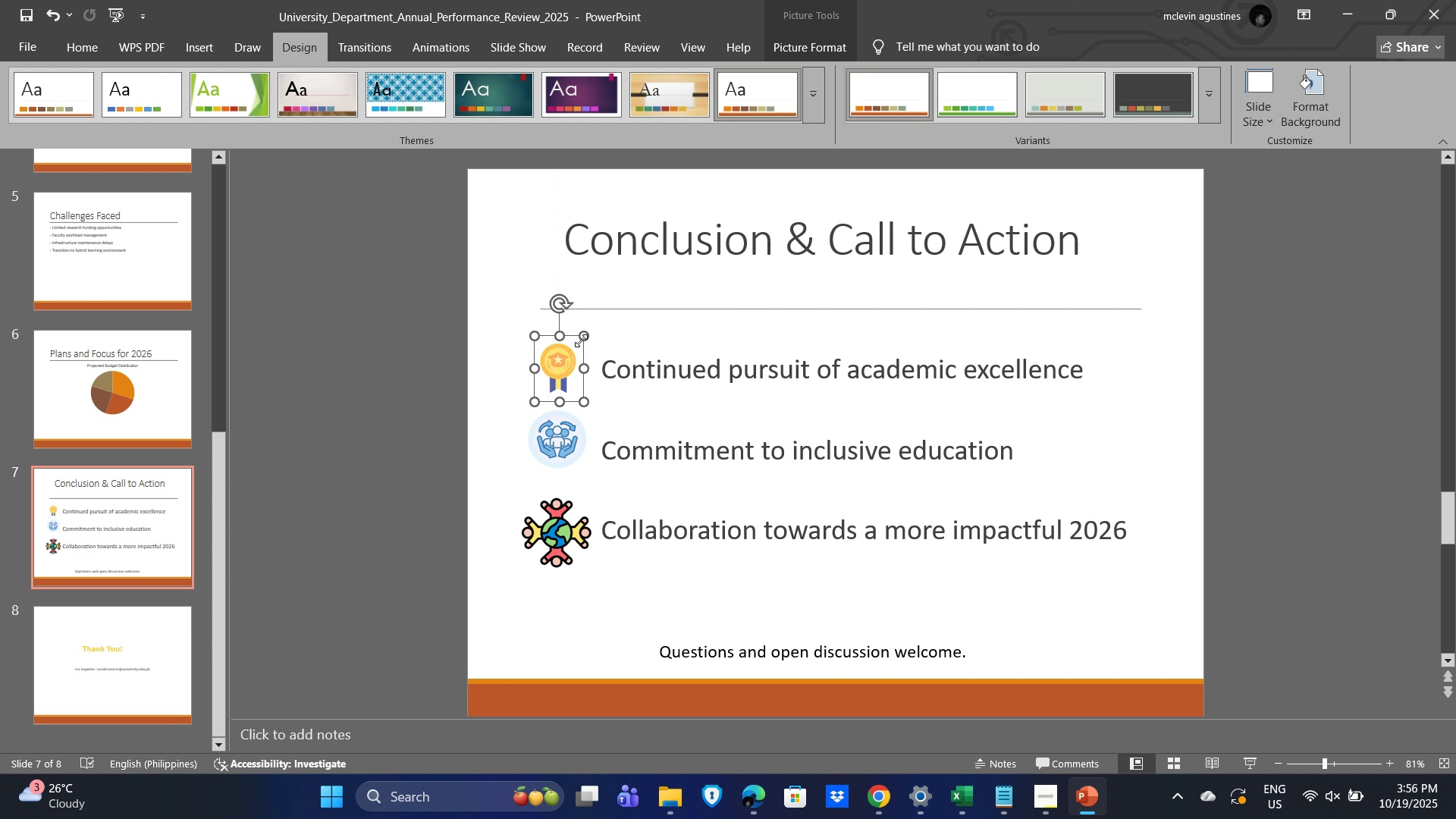 
left_click_drag(start_coordinate=[582, 340], to_coordinate=[595, 340])
 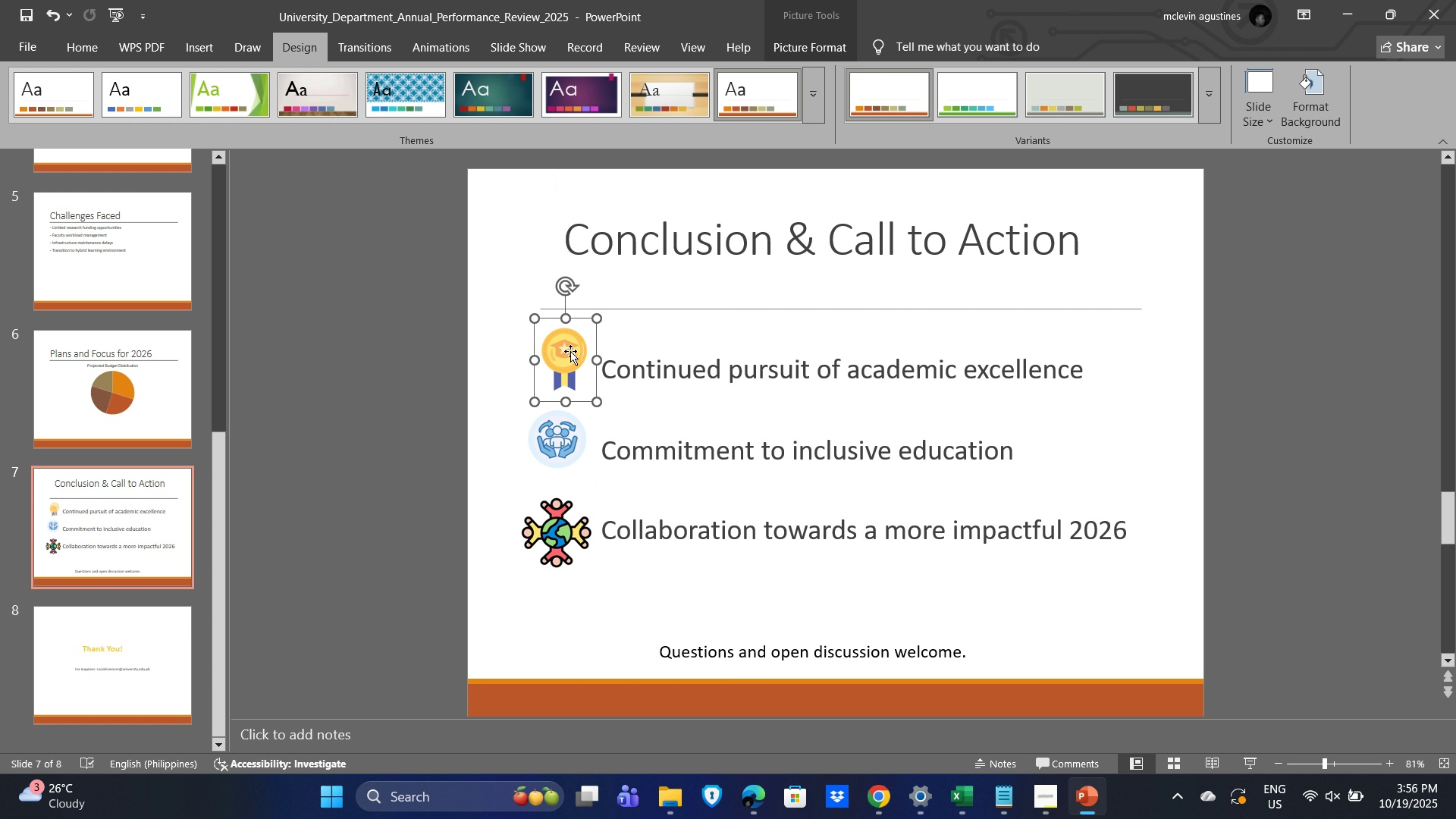 
left_click_drag(start_coordinate=[570, 351], to_coordinate=[567, 359])
 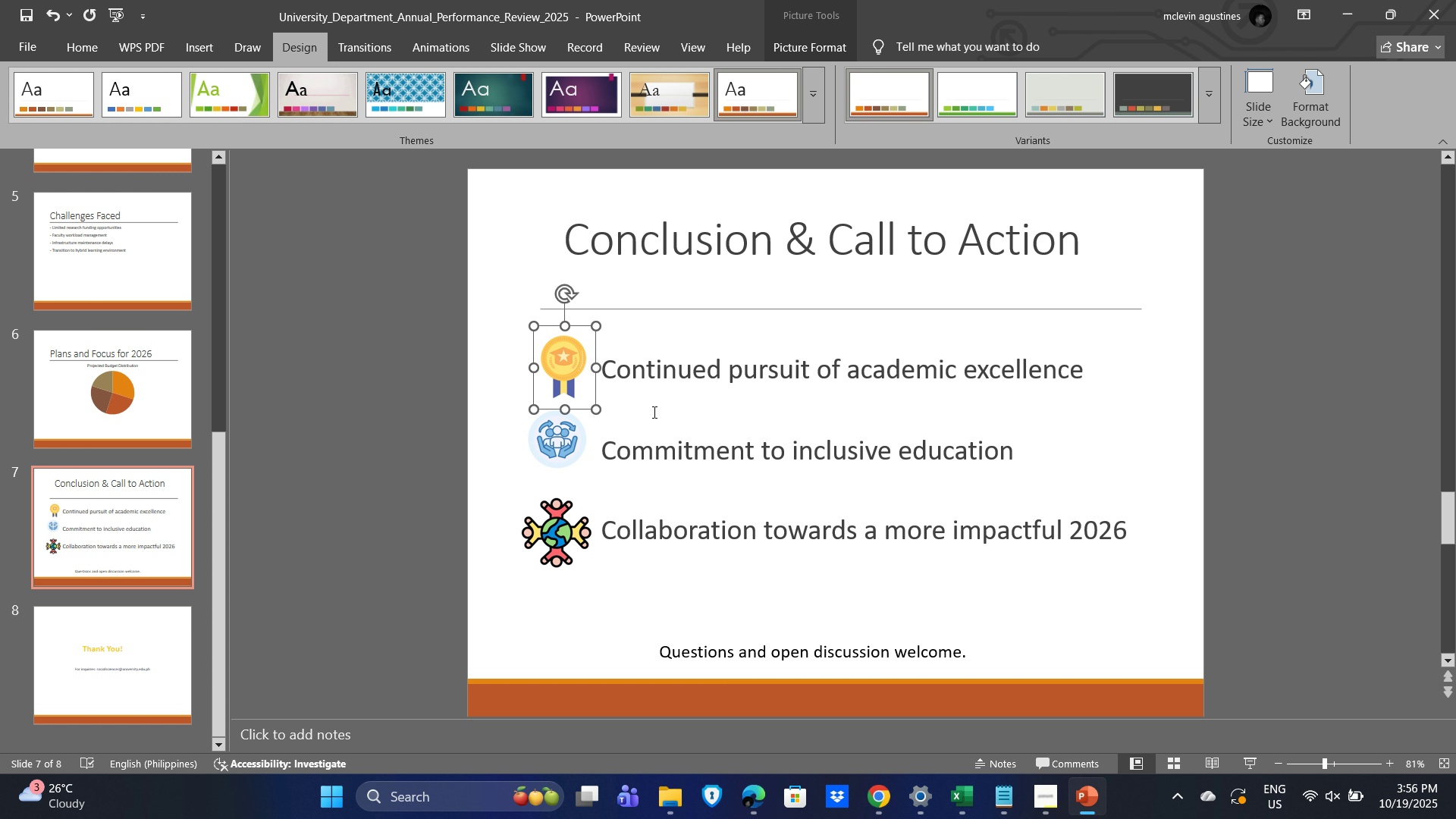 
key(ArrowLeft)
 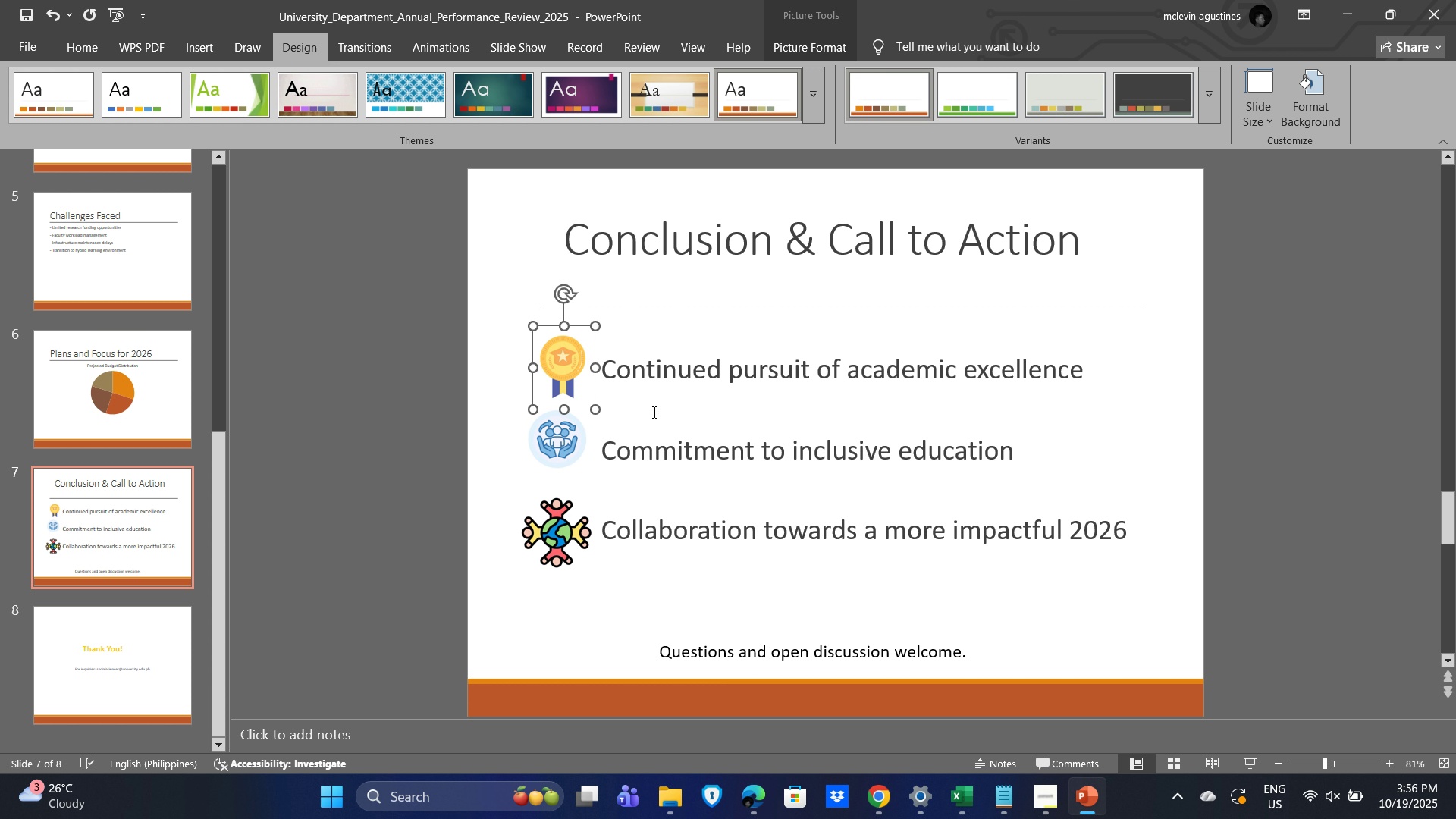 
key(ArrowLeft)
 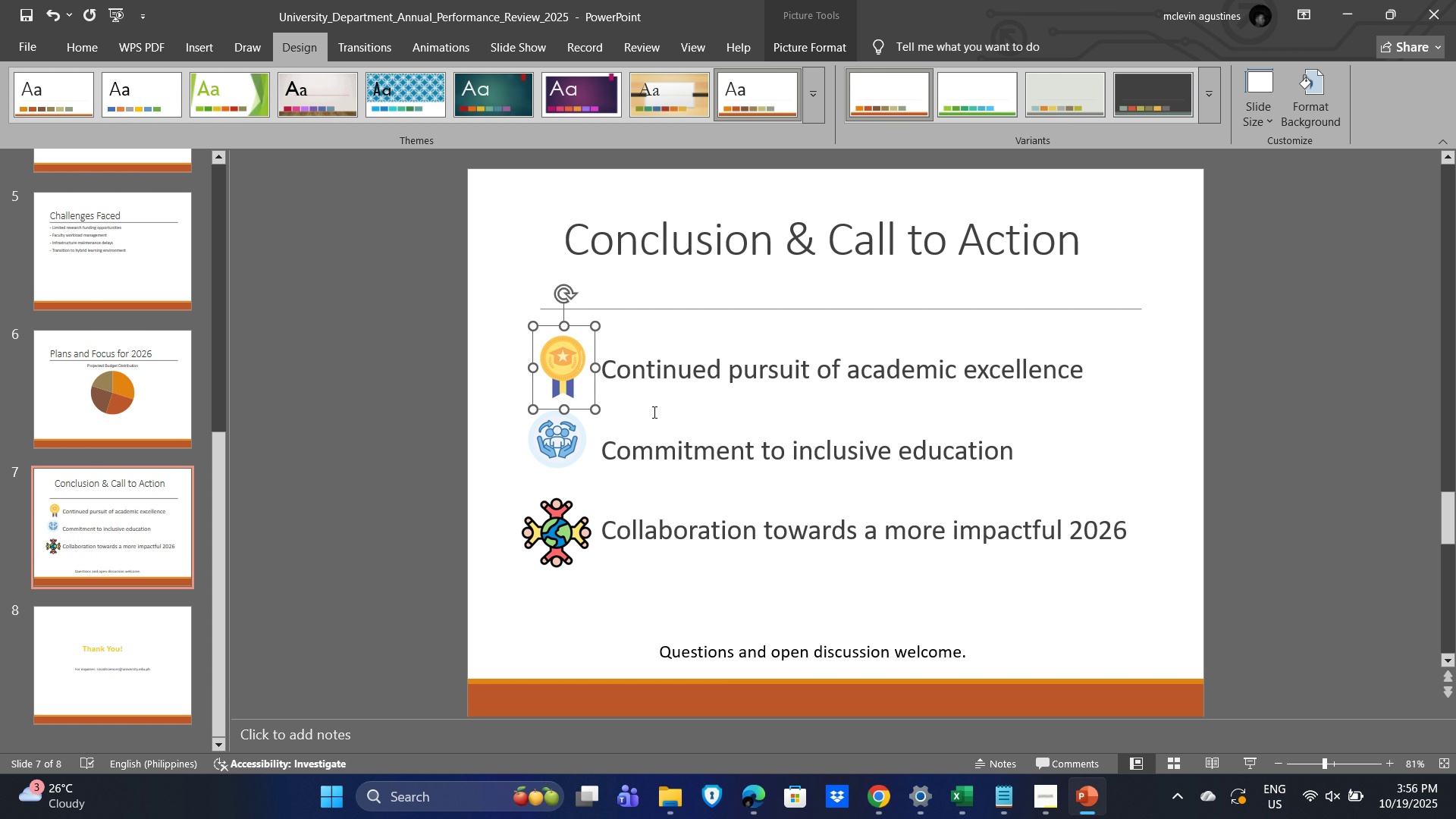 
key(ArrowLeft)
 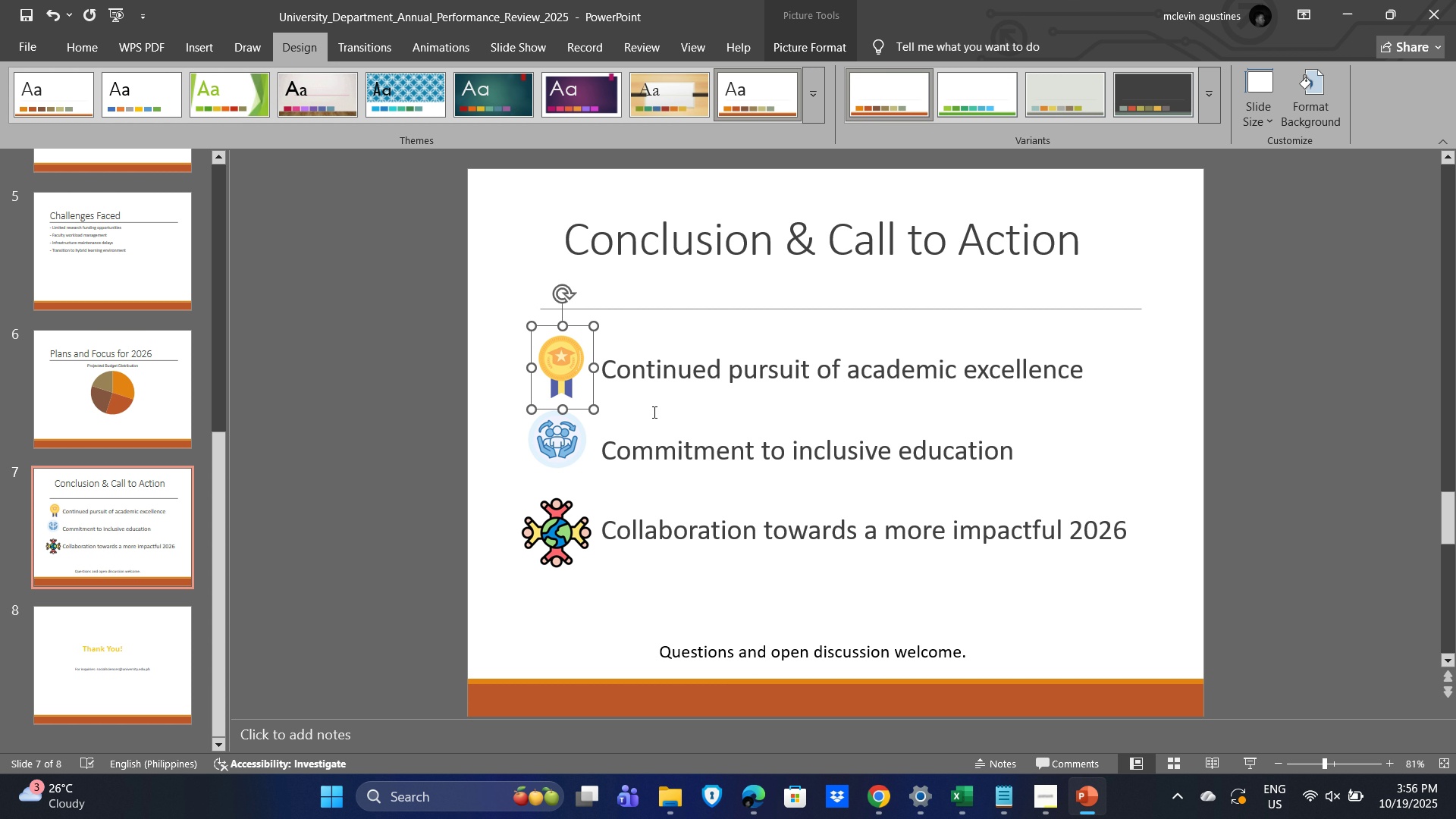 
key(ArrowLeft)
 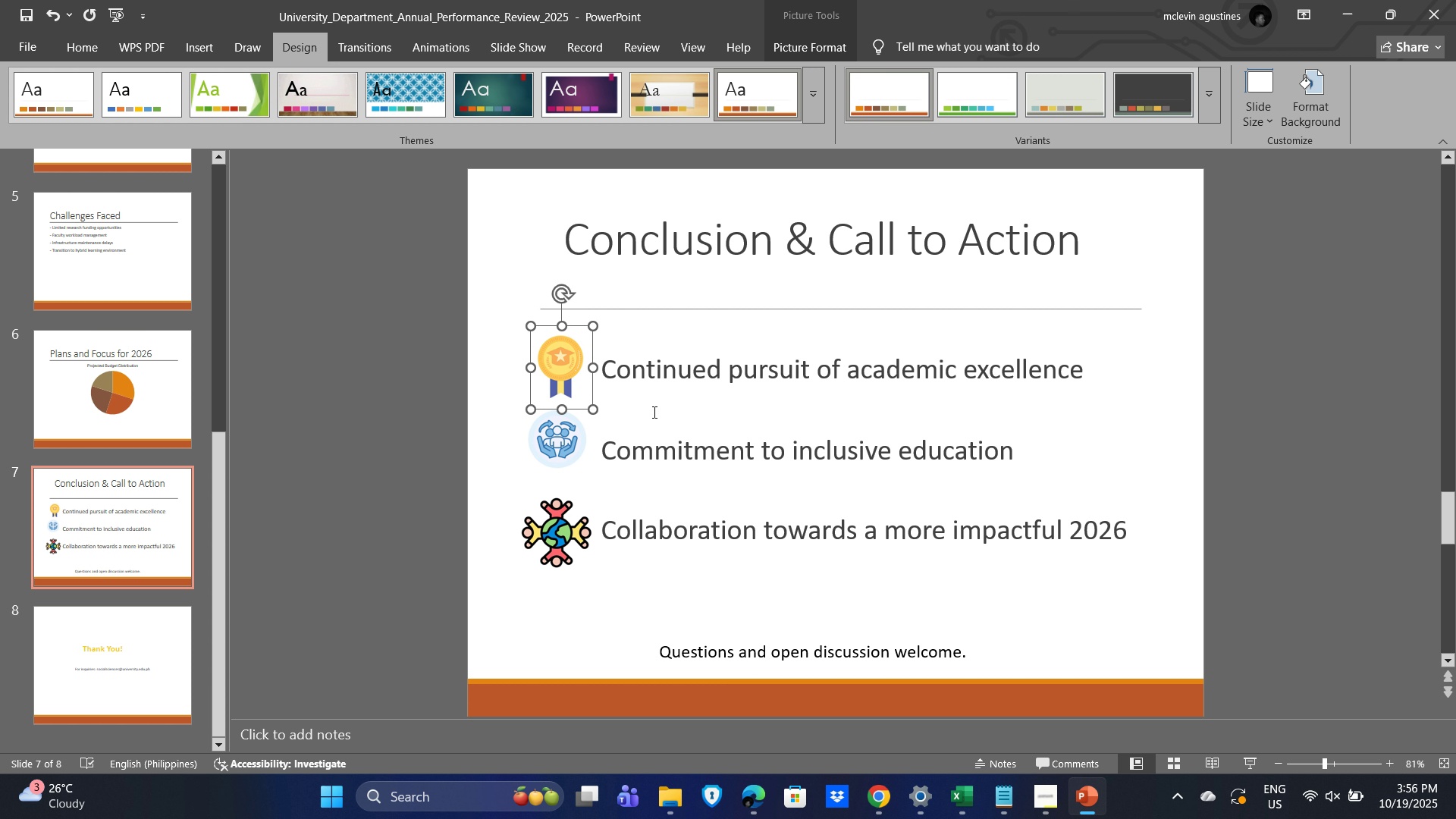 
key(ArrowLeft)
 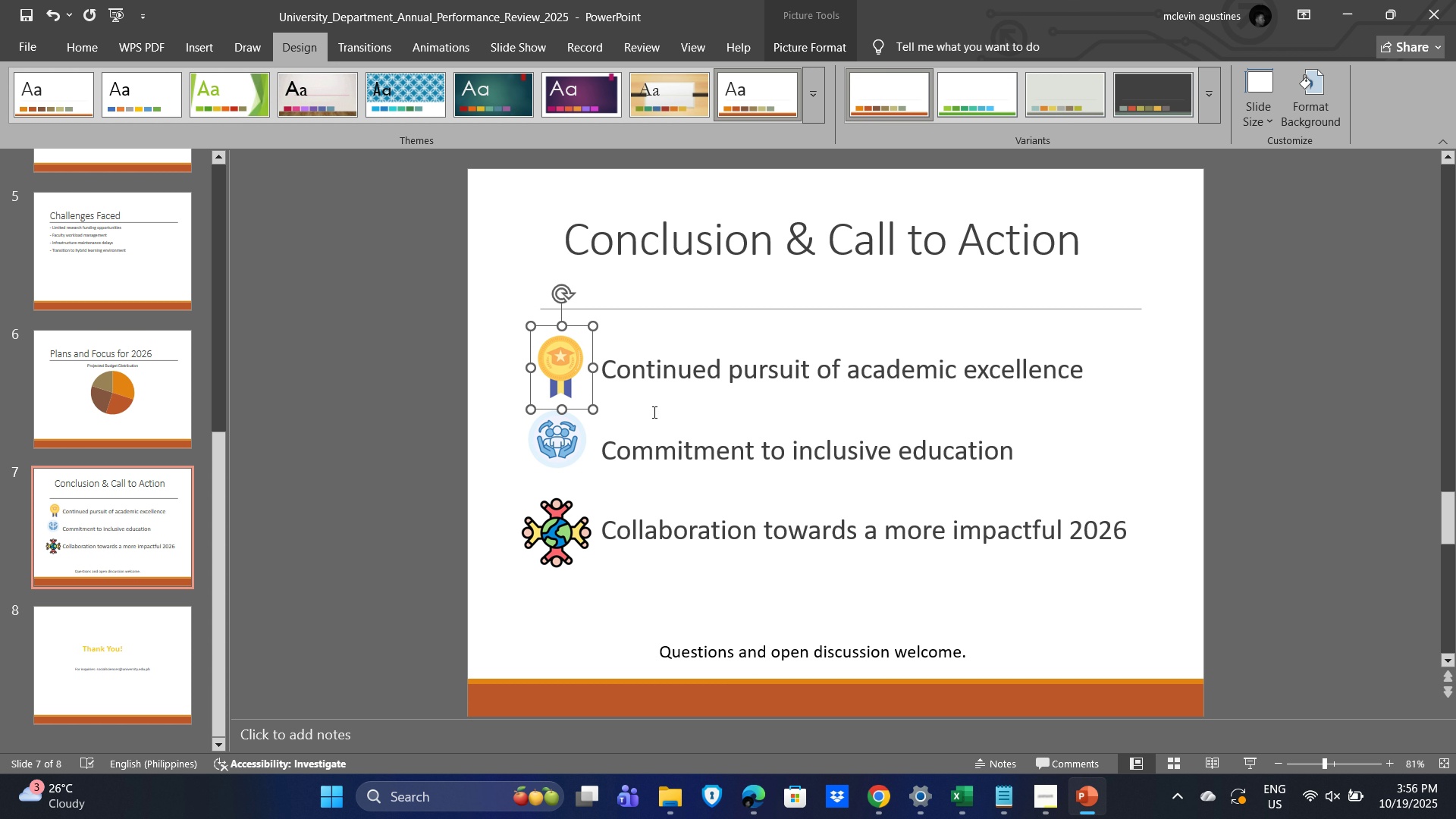 
key(ArrowLeft)
 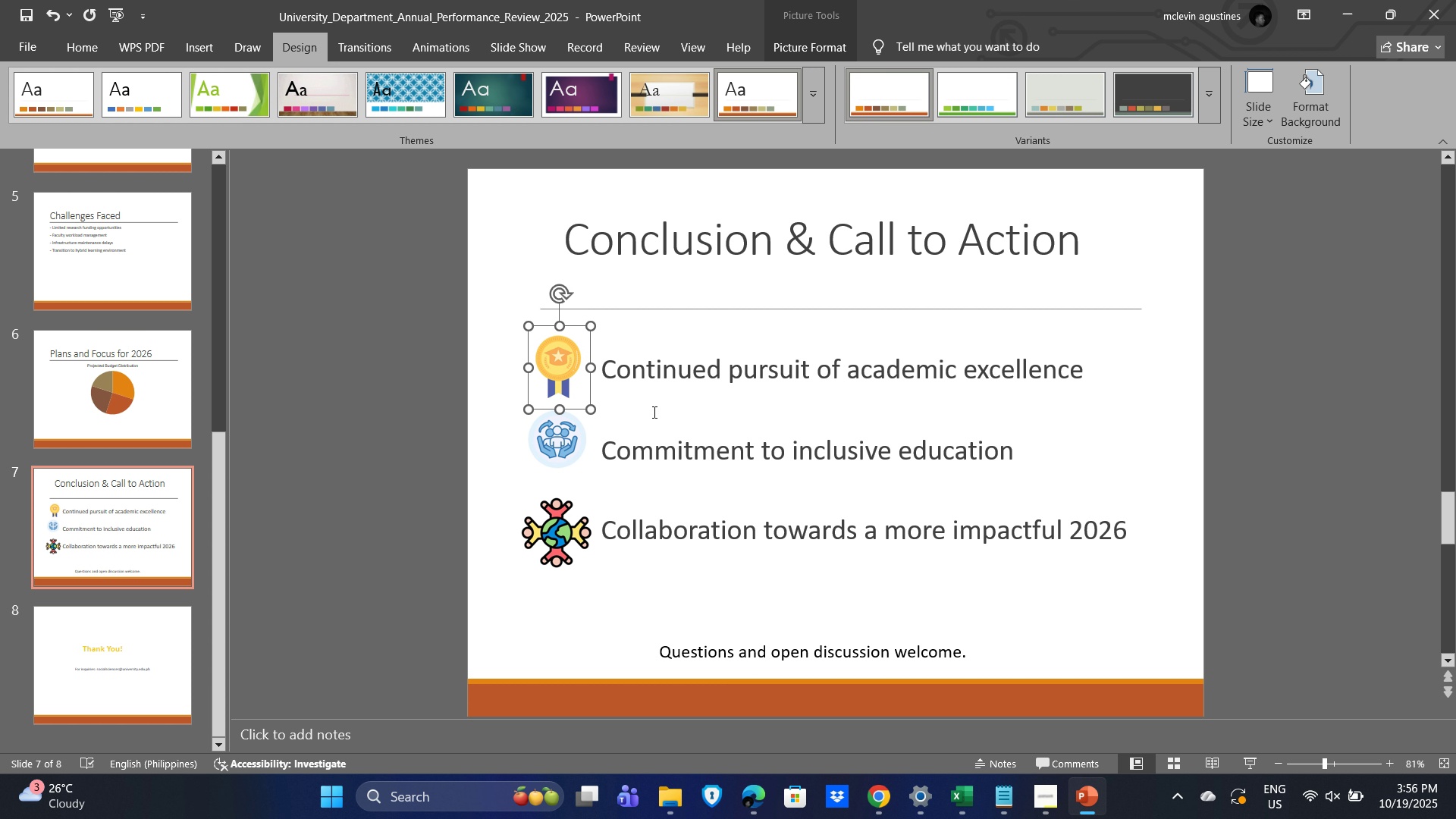 
key(ArrowLeft)
 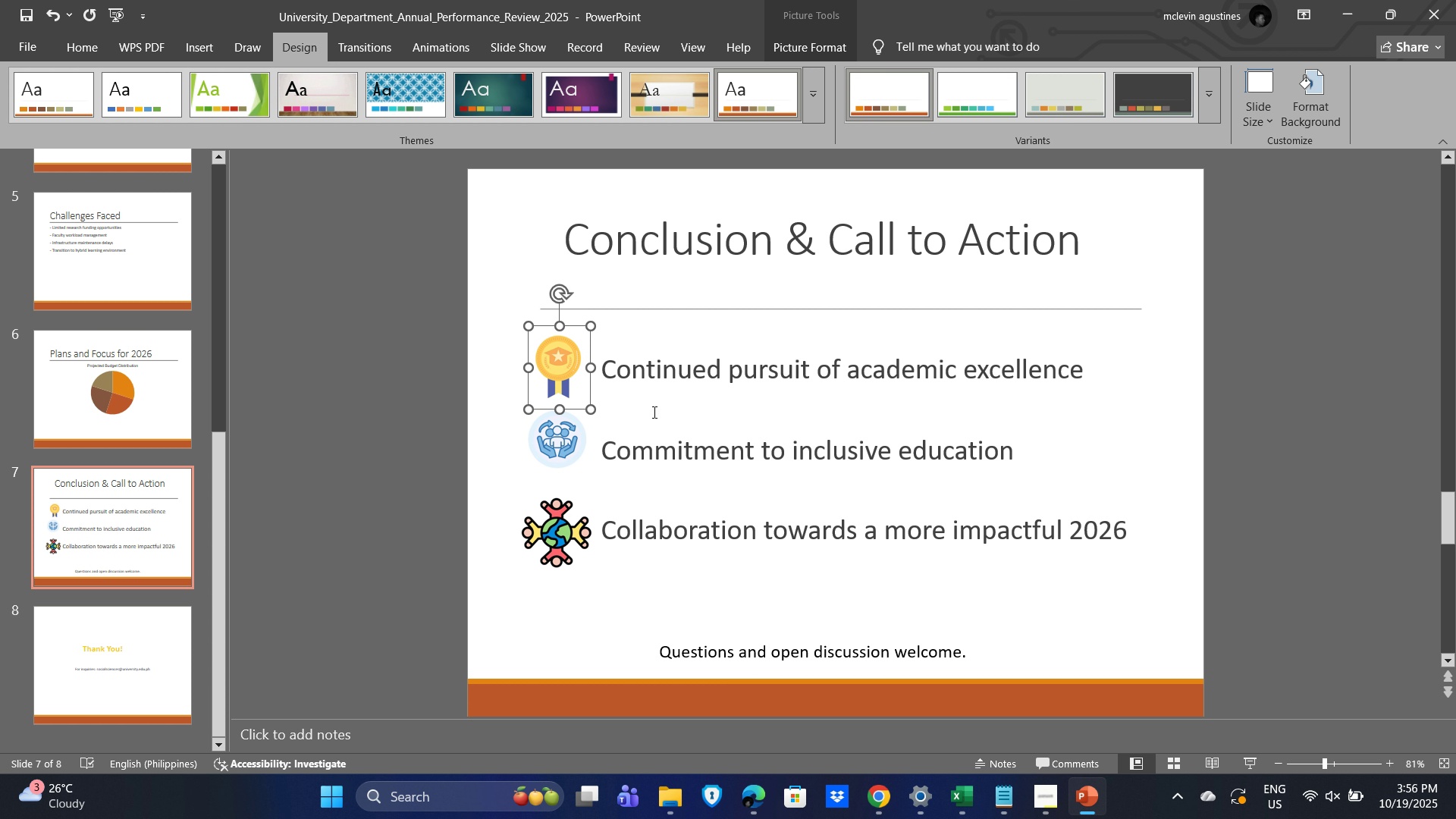 
key(ArrowLeft)
 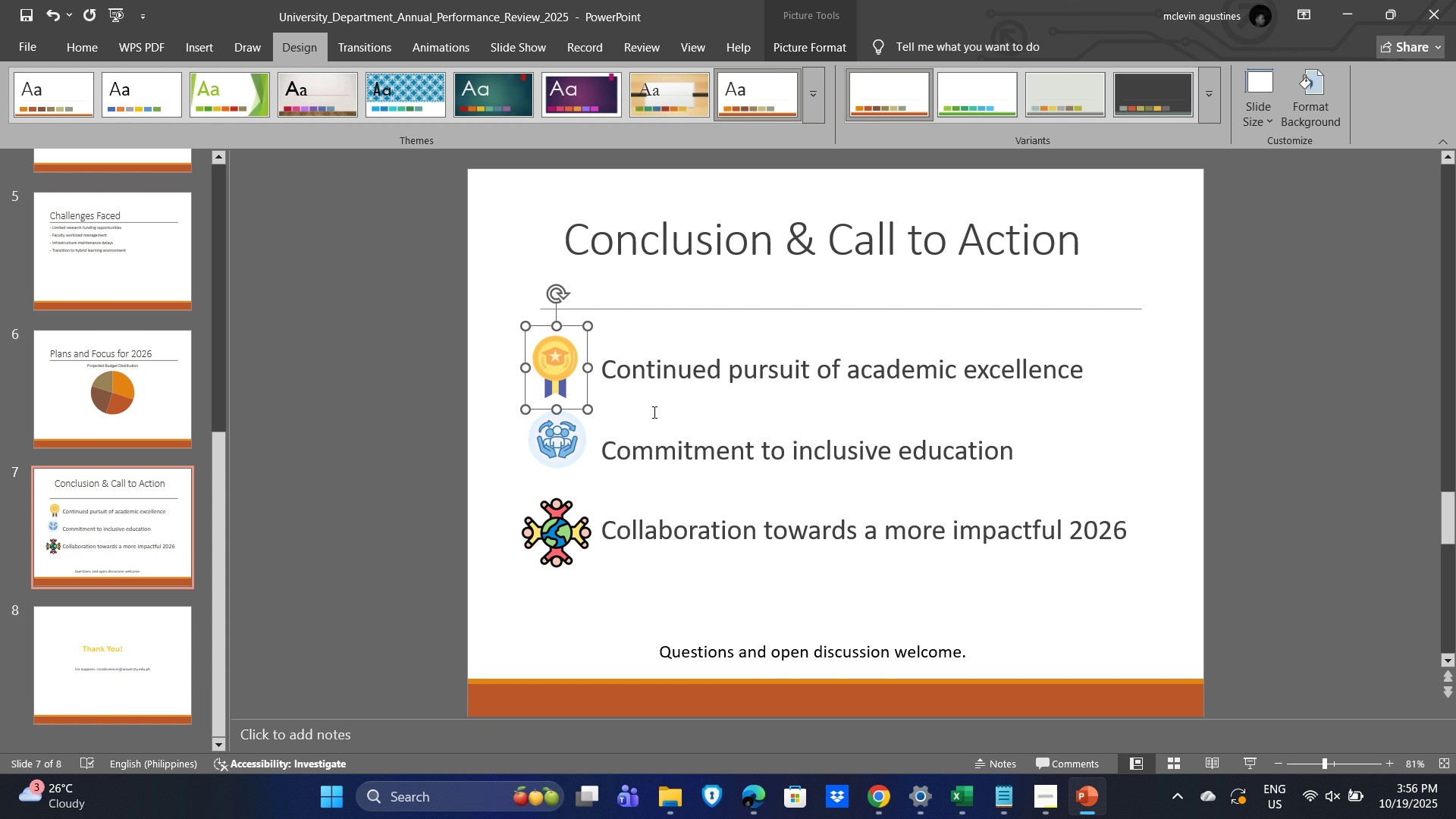 
key(ArrowLeft)
 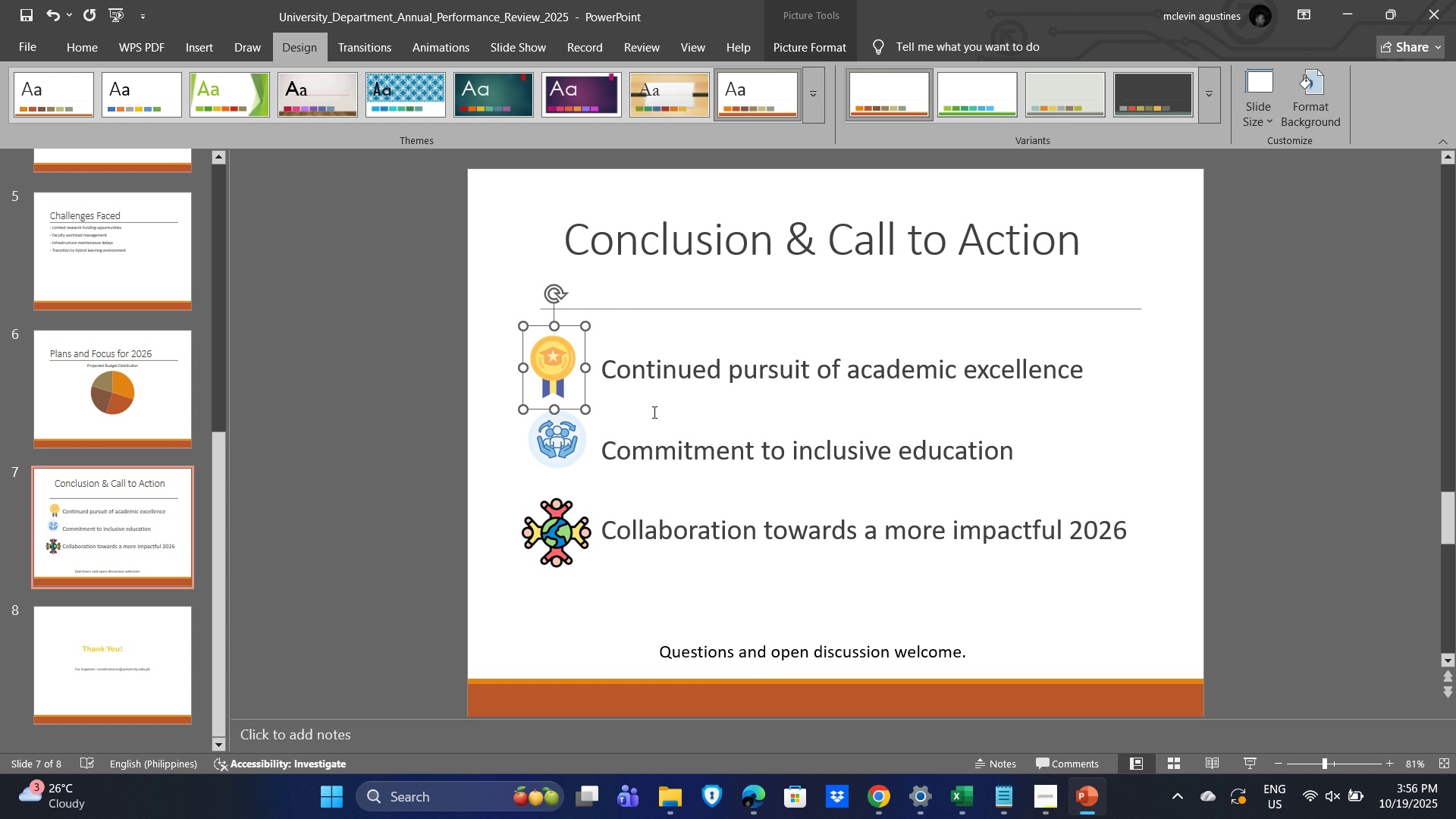 
key(ArrowLeft)
 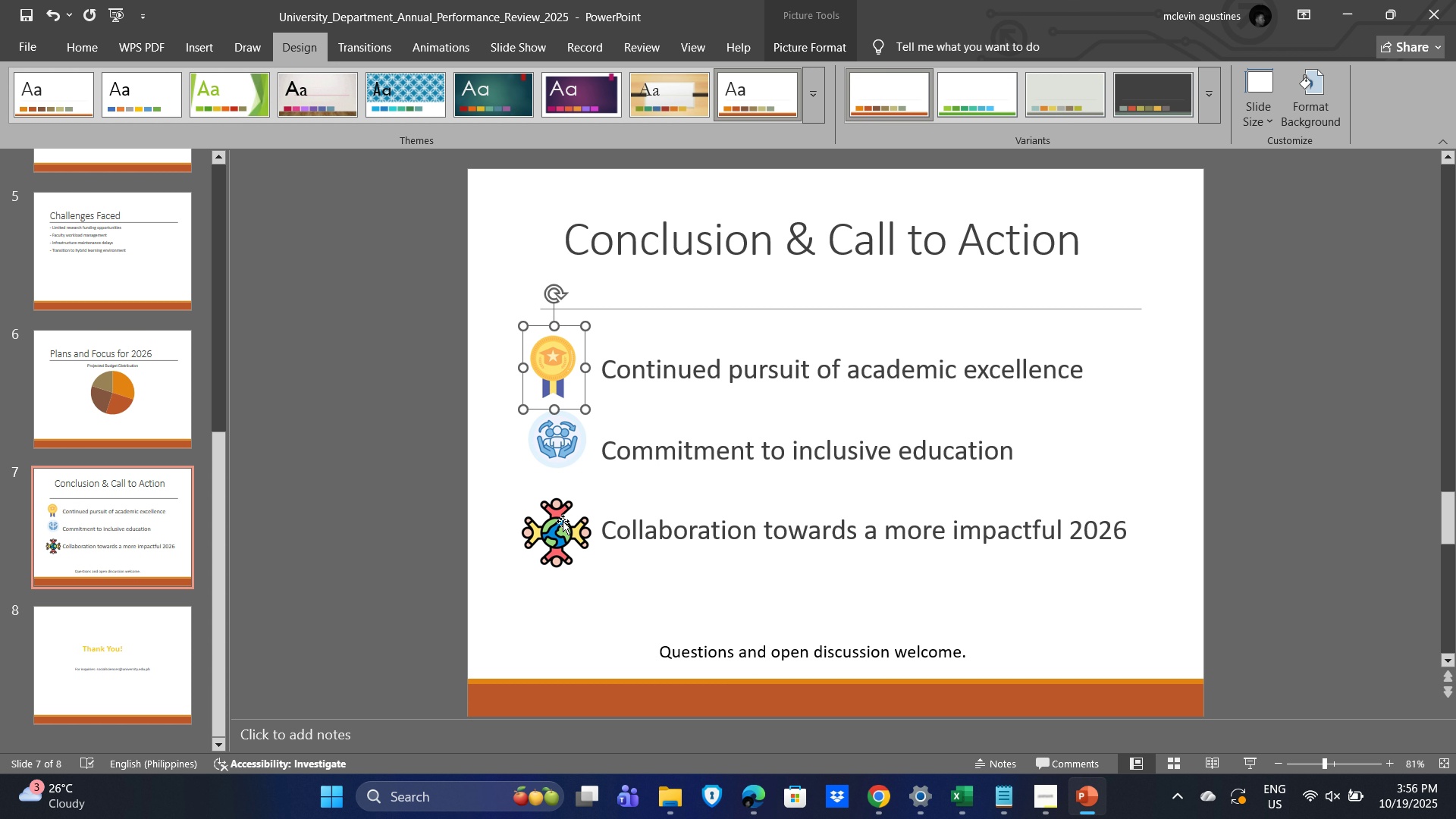 
left_click([570, 529])
 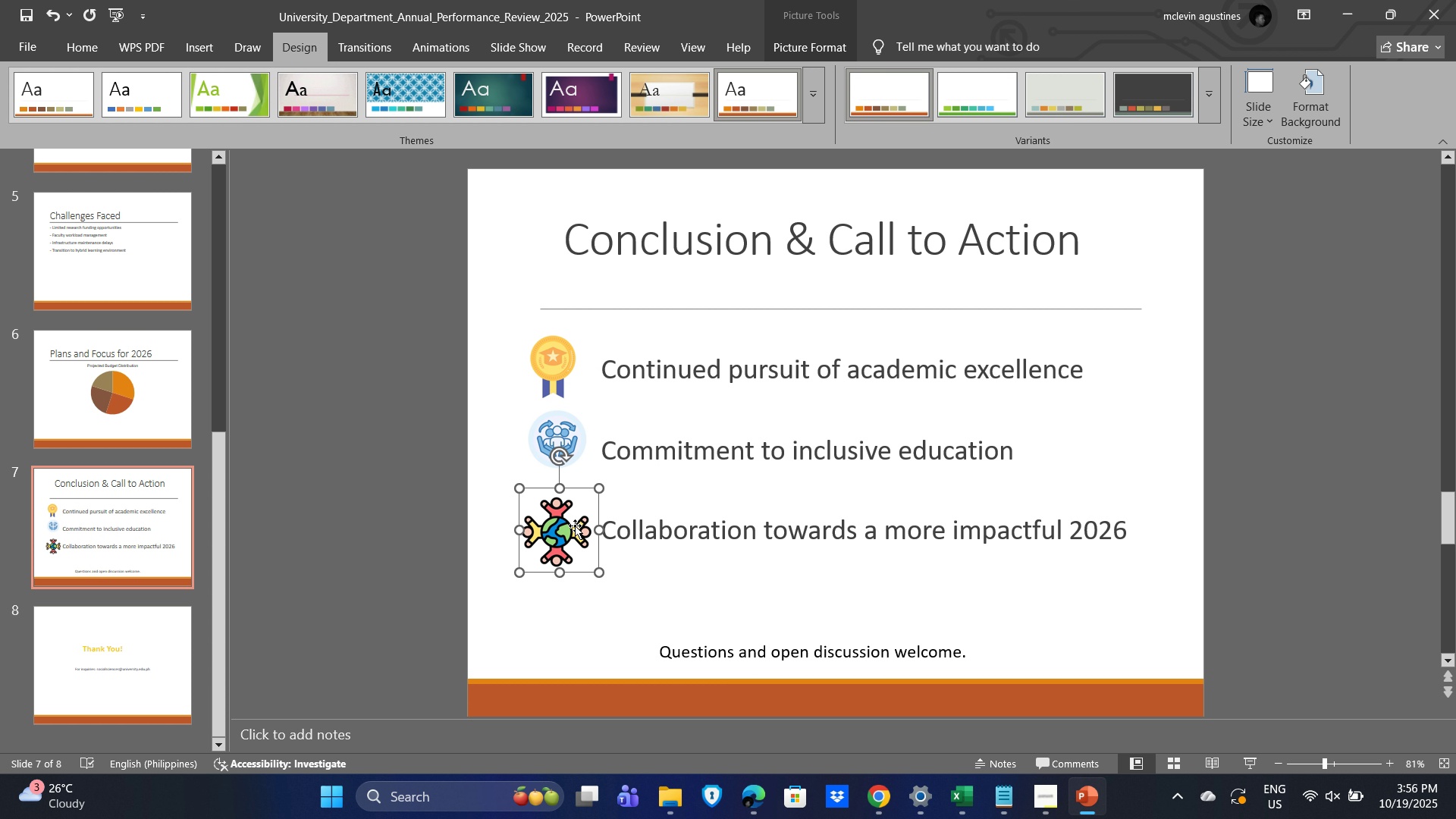 
key(ArrowUp)
 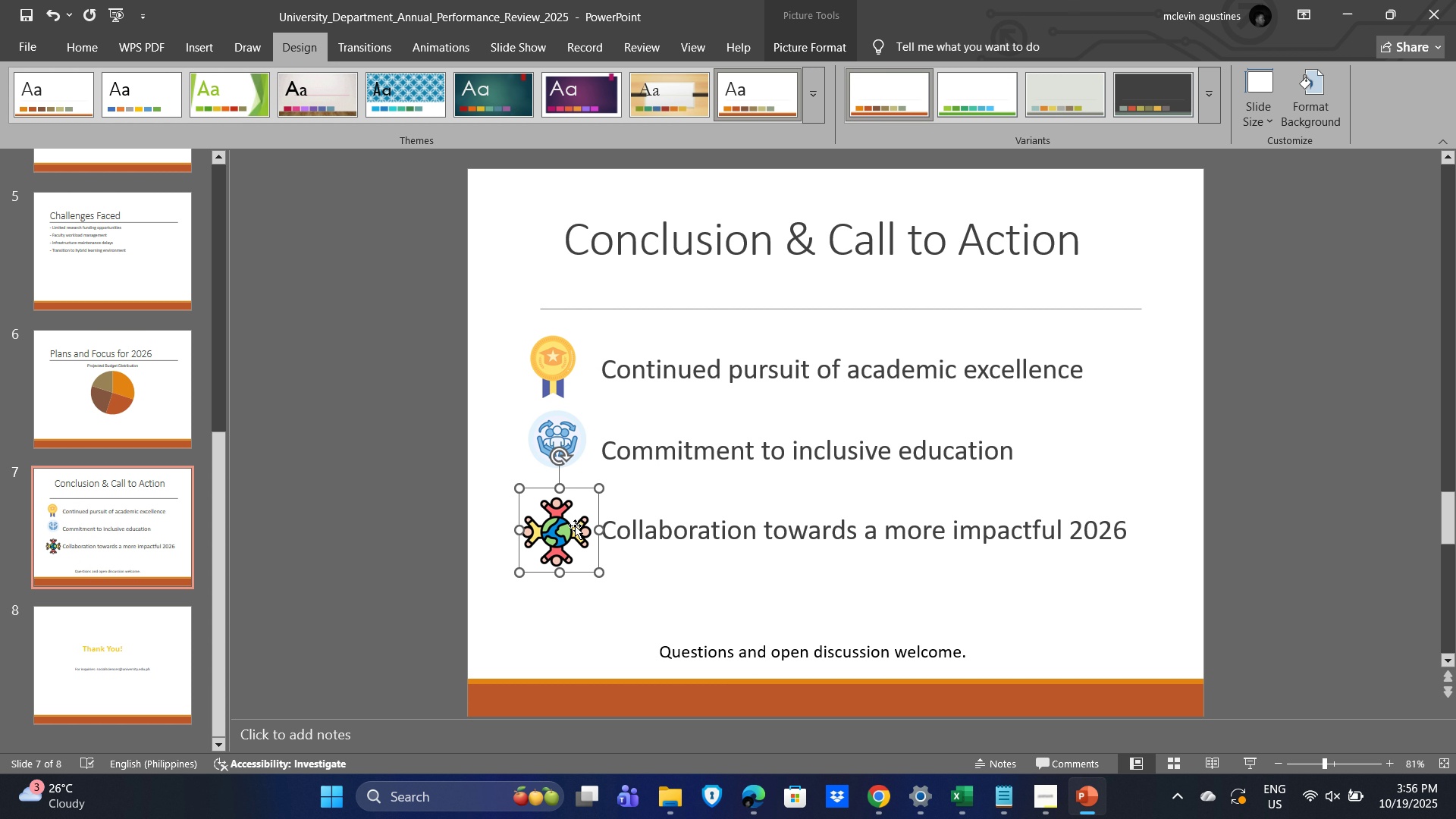 
key(ArrowUp)
 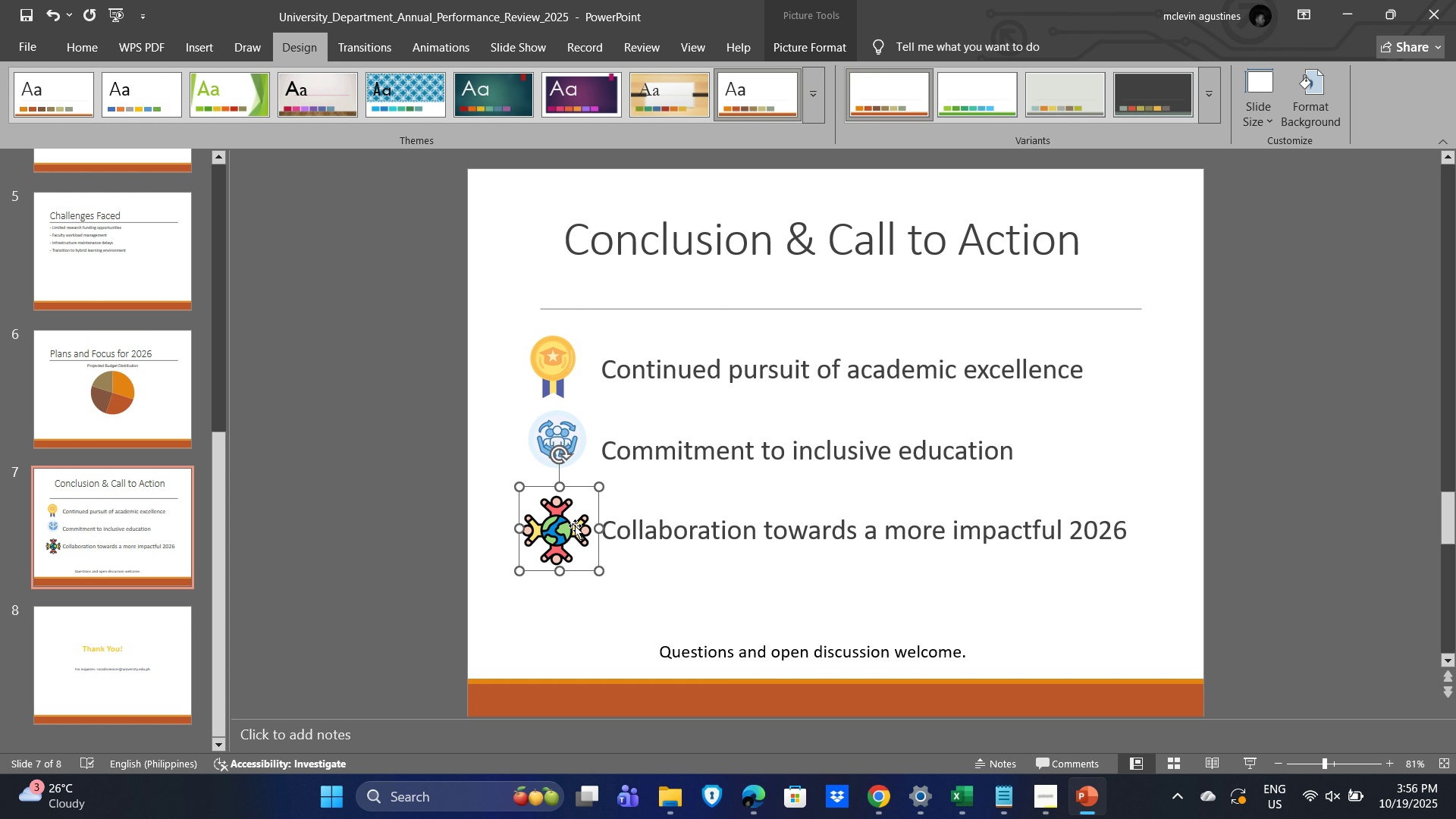 
key(ArrowUp)
 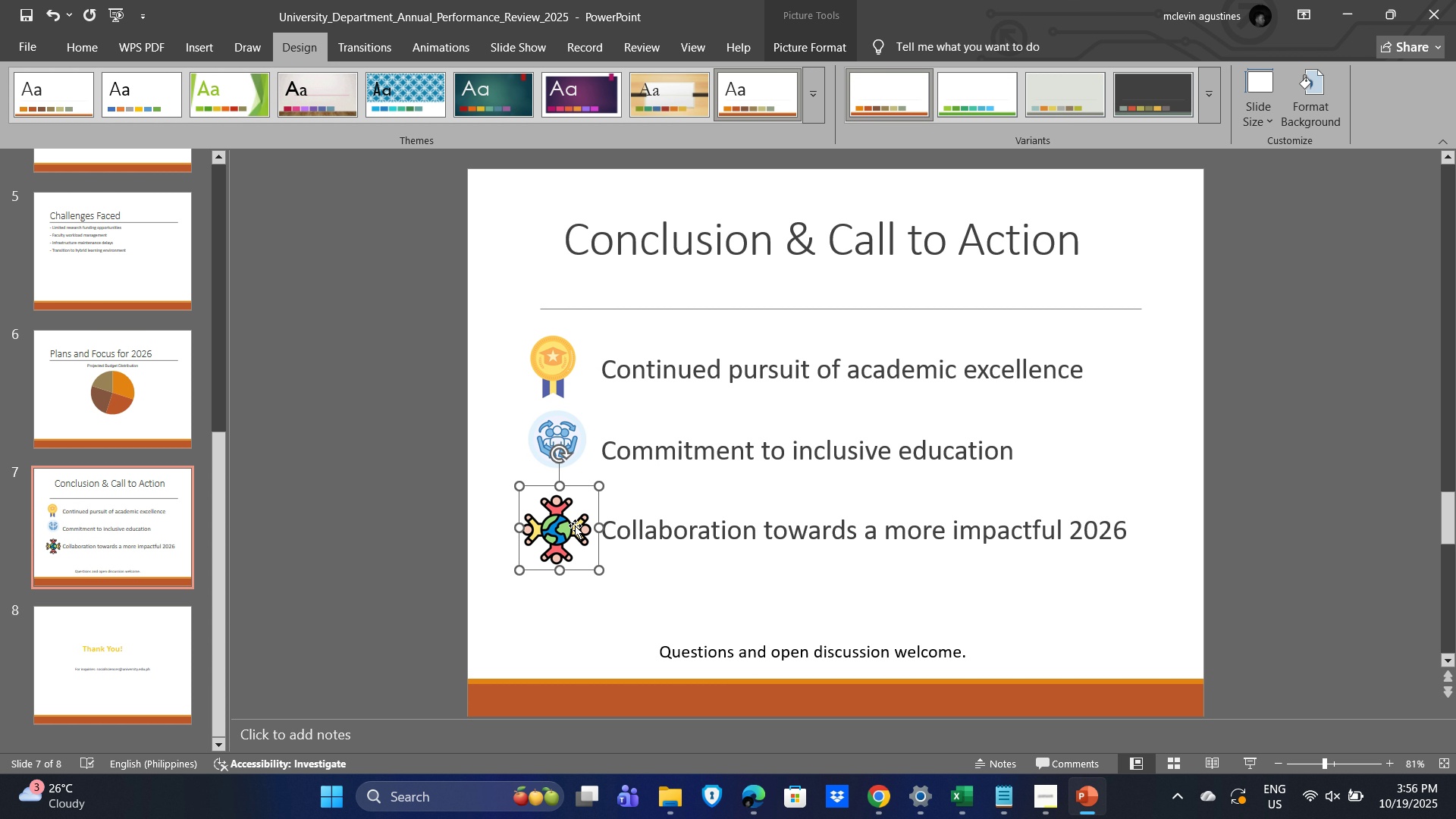 
key(ArrowUp)
 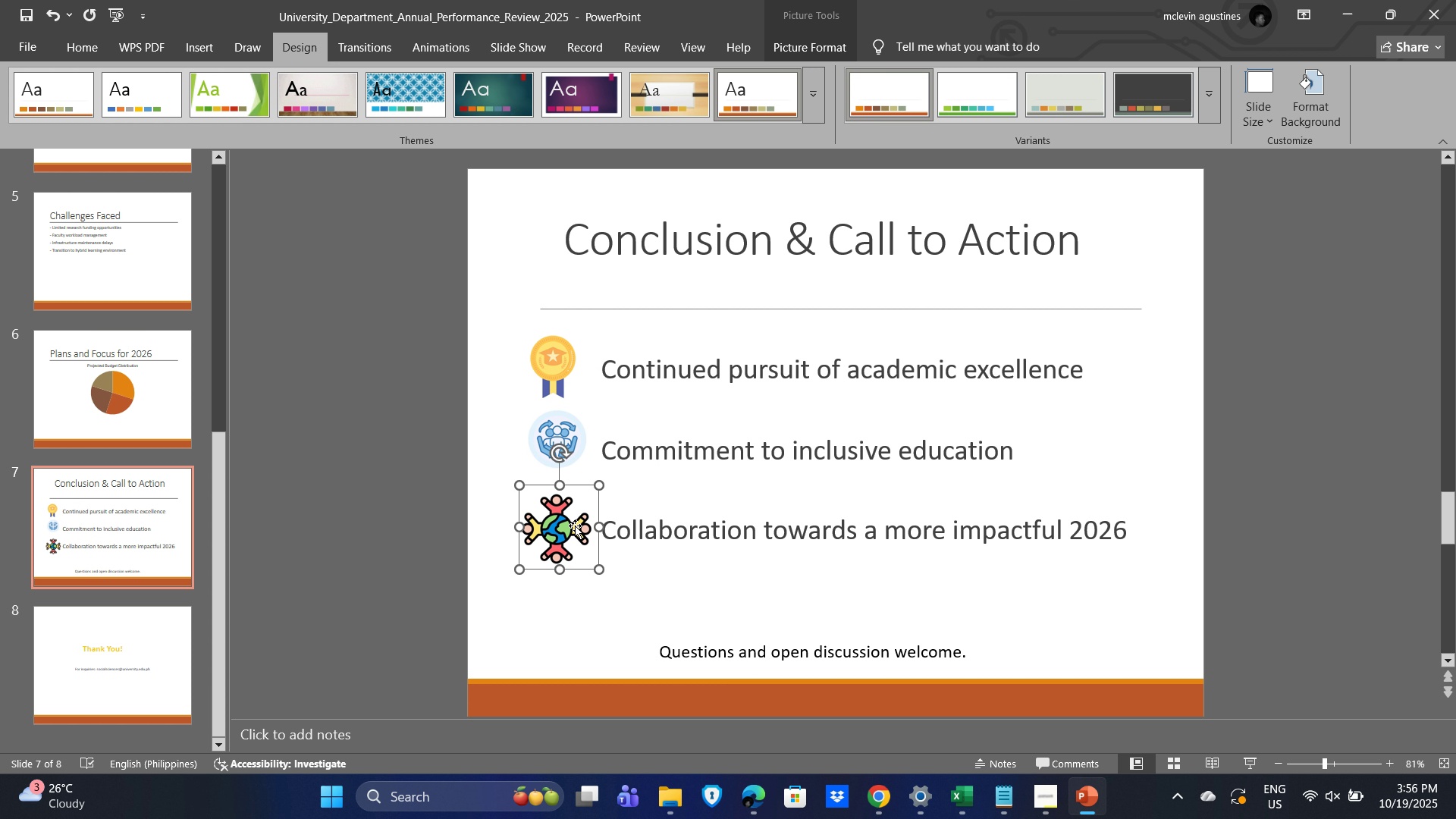 
key(ArrowUp)
 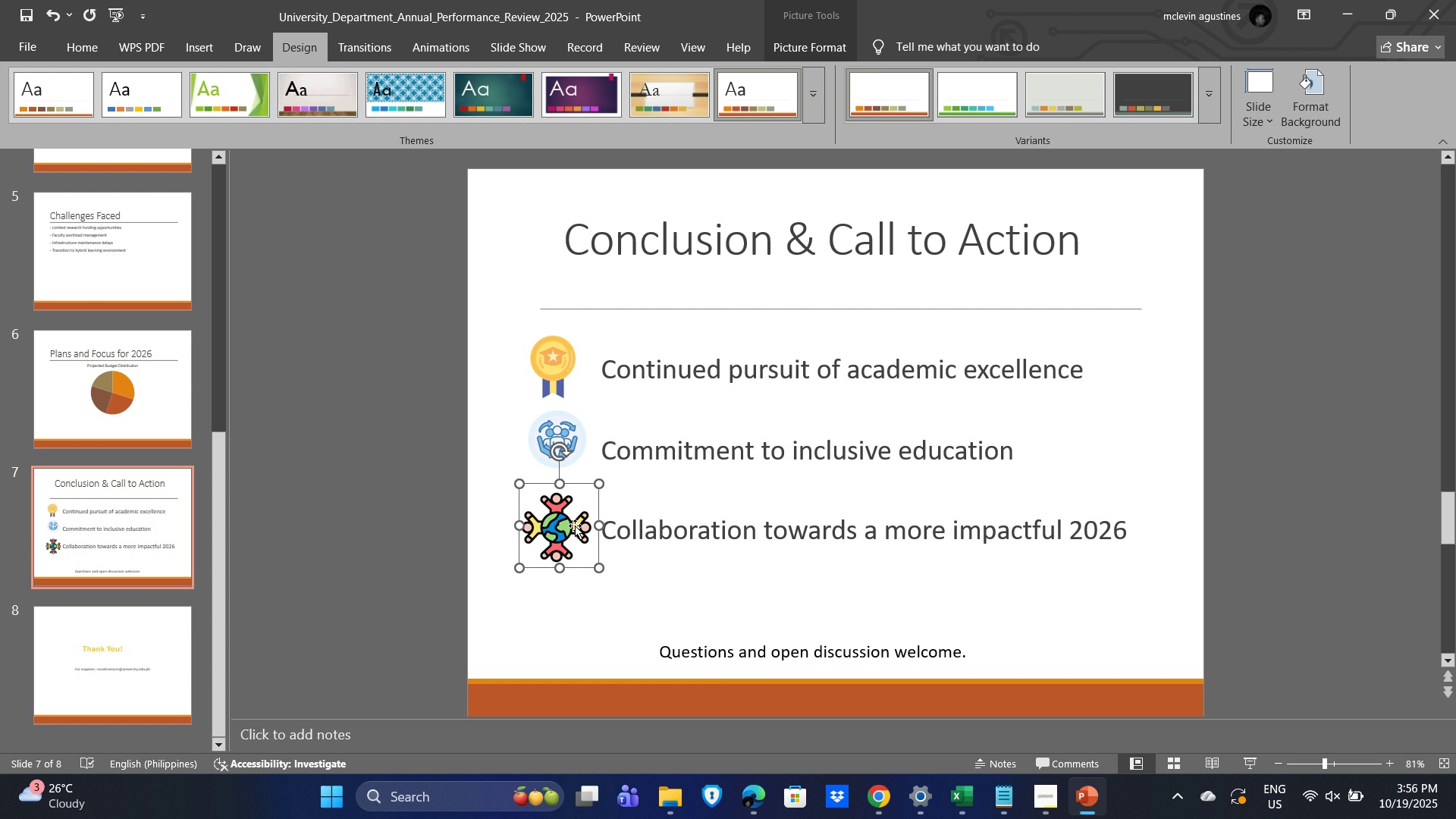 
key(ArrowUp)
 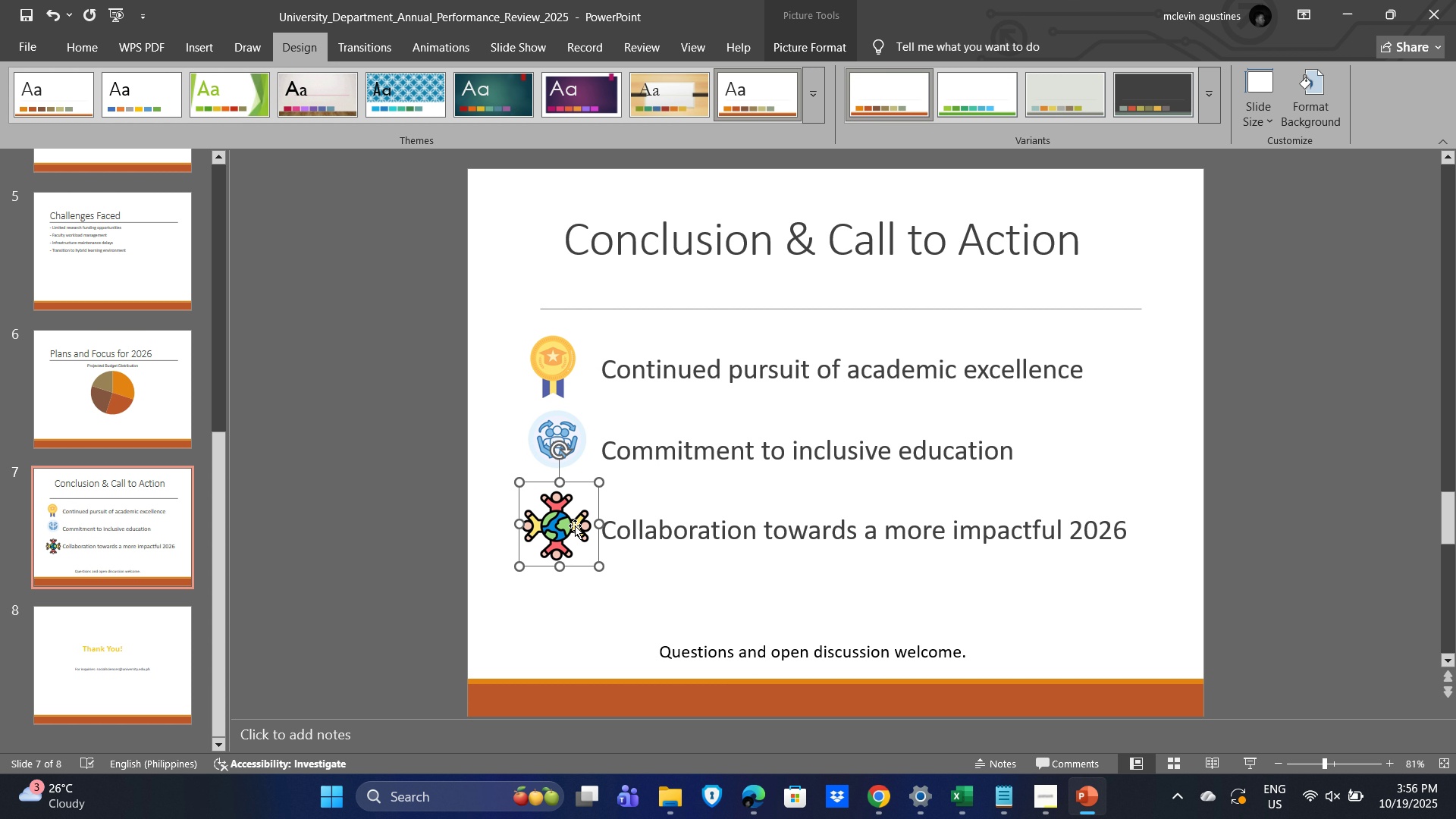 
key(ArrowUp)
 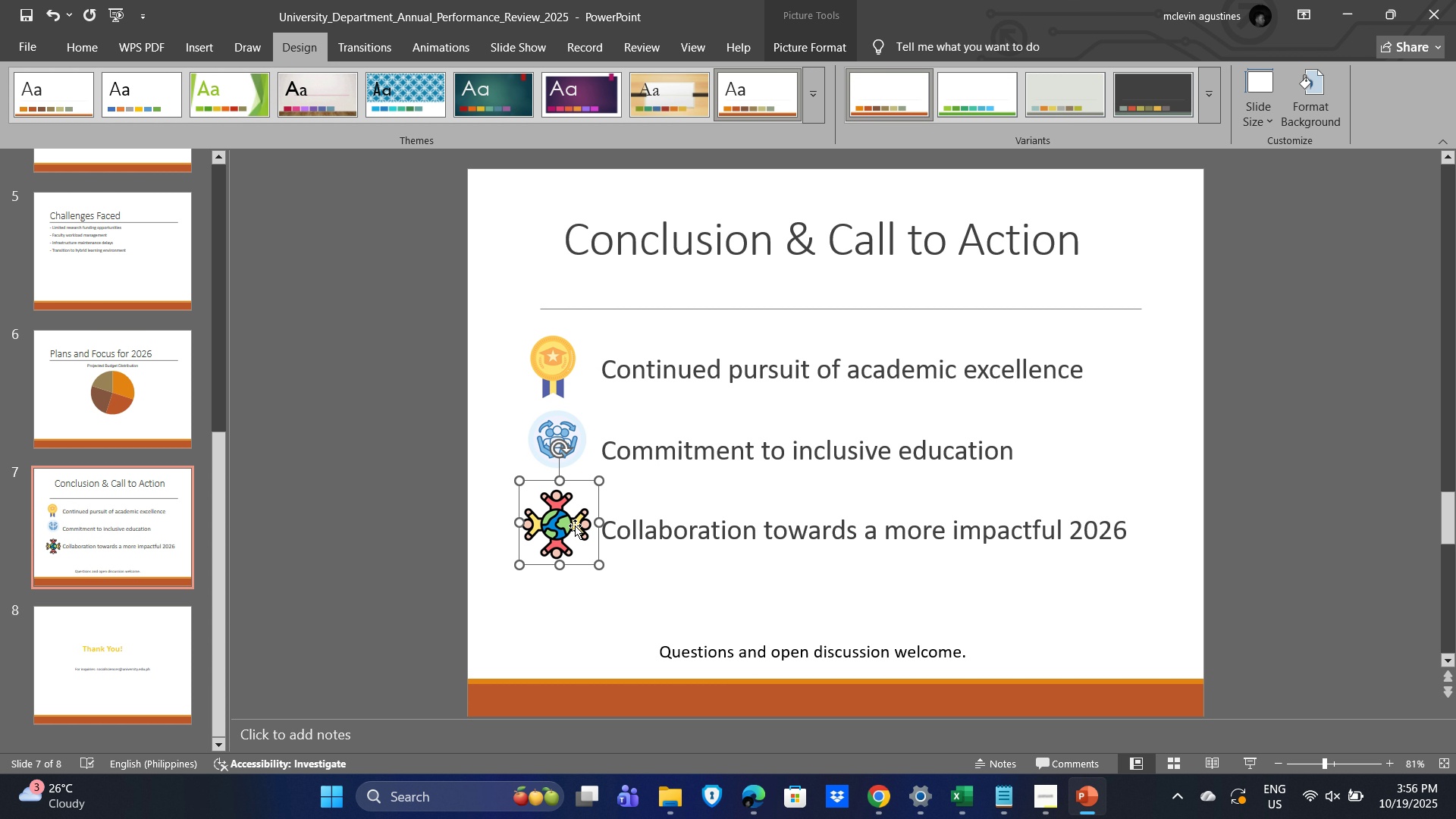 
key(ArrowUp)
 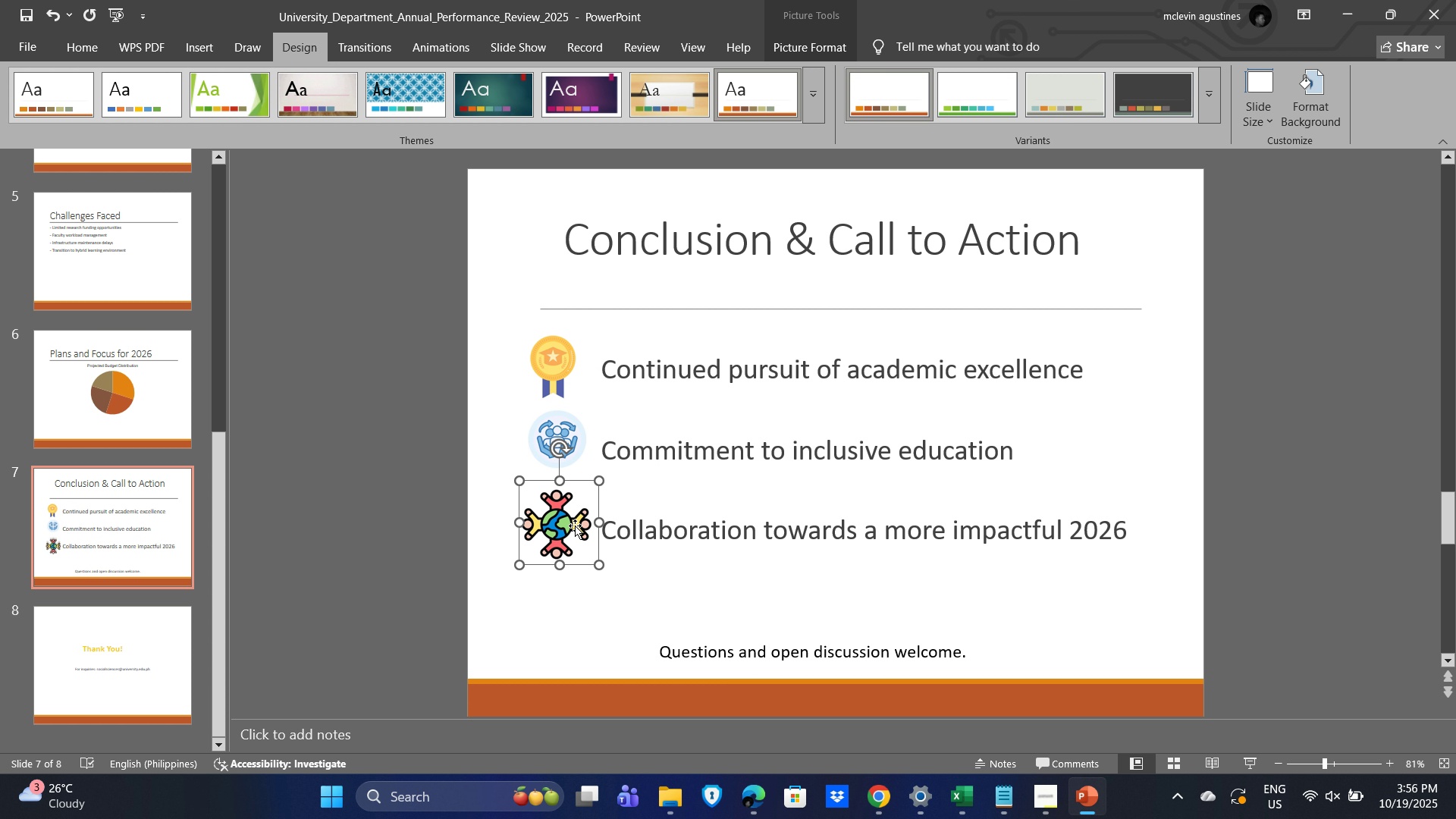 
key(ArrowUp)
 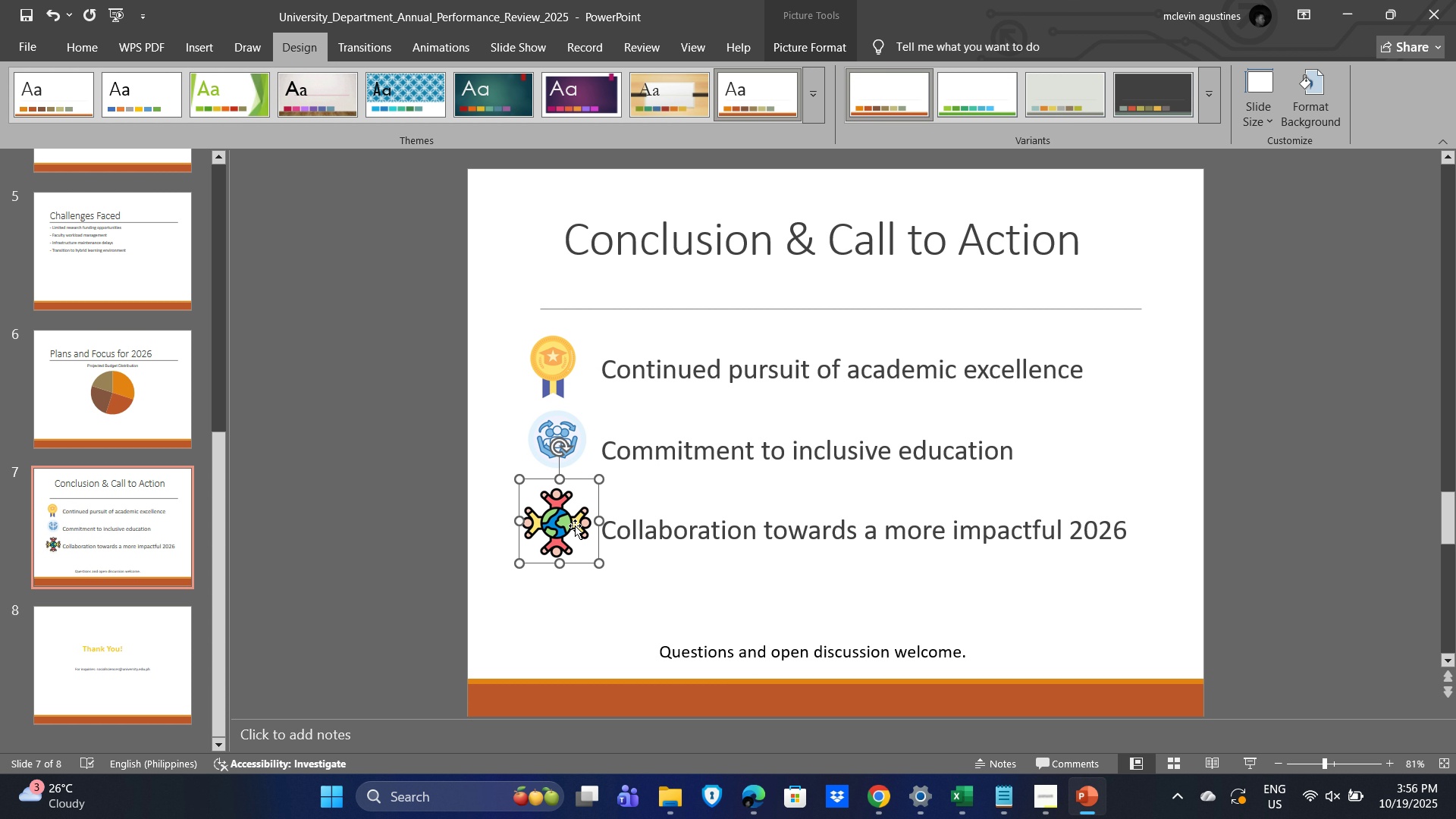 
key(ArrowUp)
 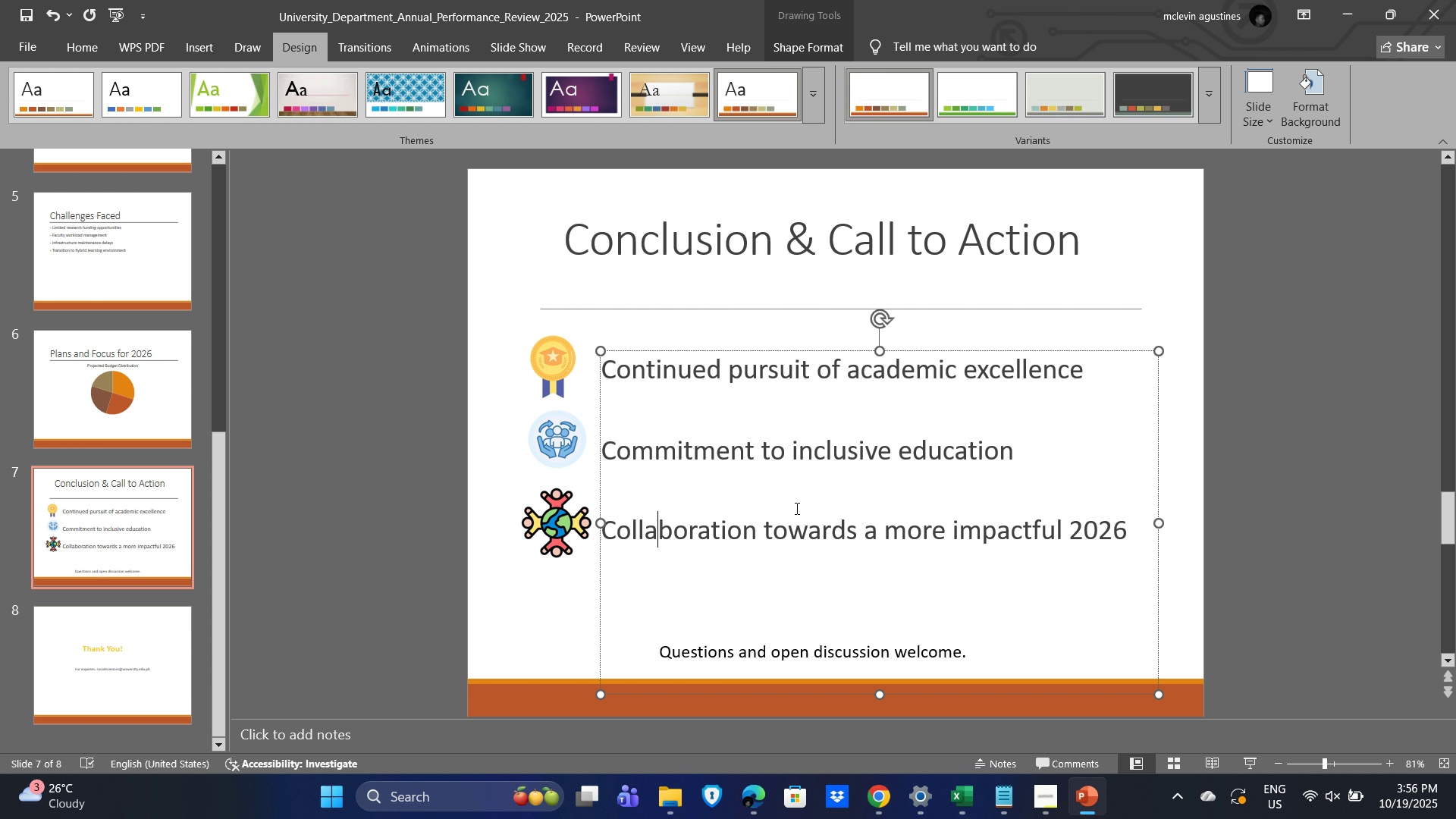 
left_click([608, 491])
 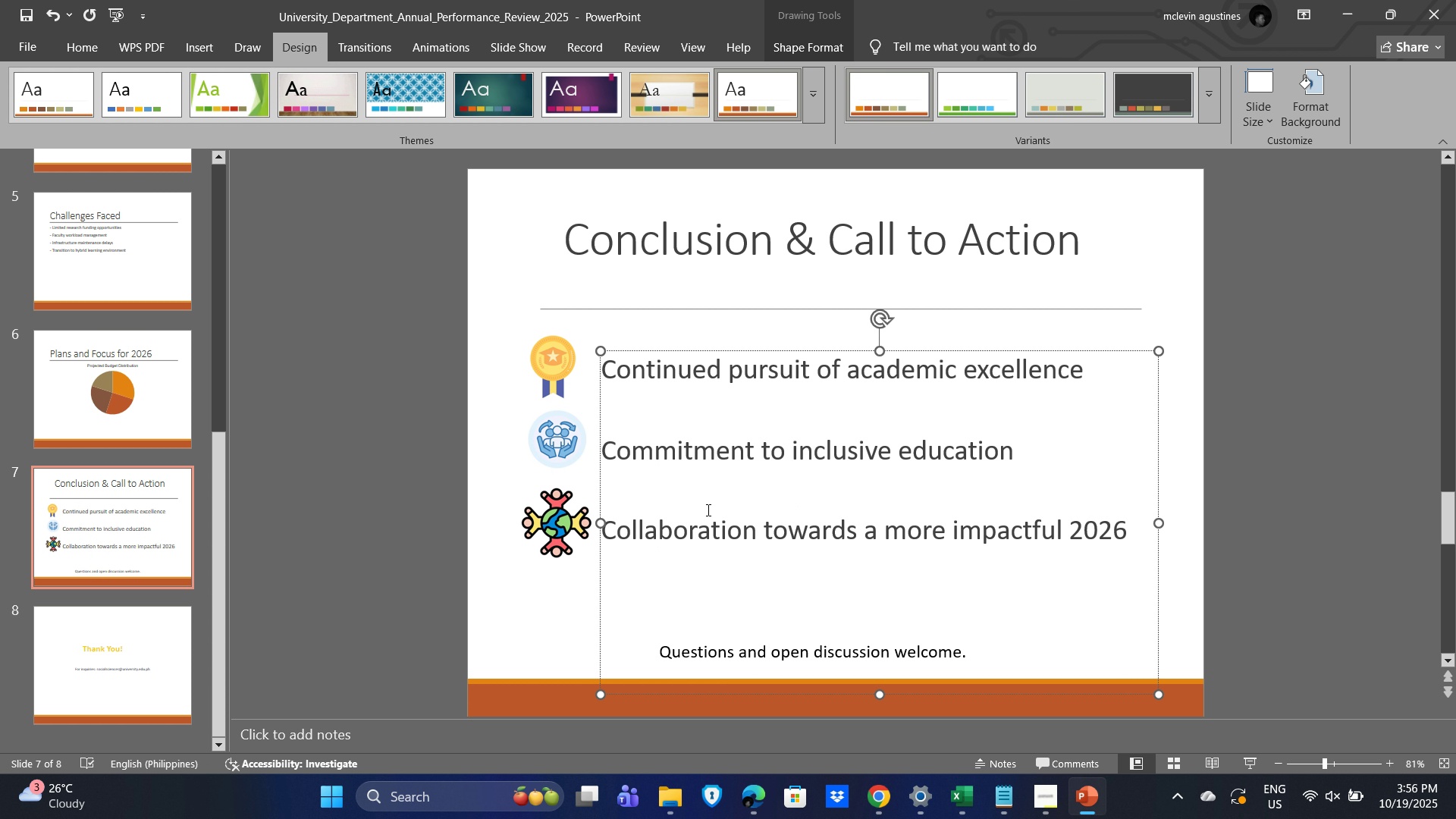 
hold_key(key=ControlLeft, duration=1.61)